 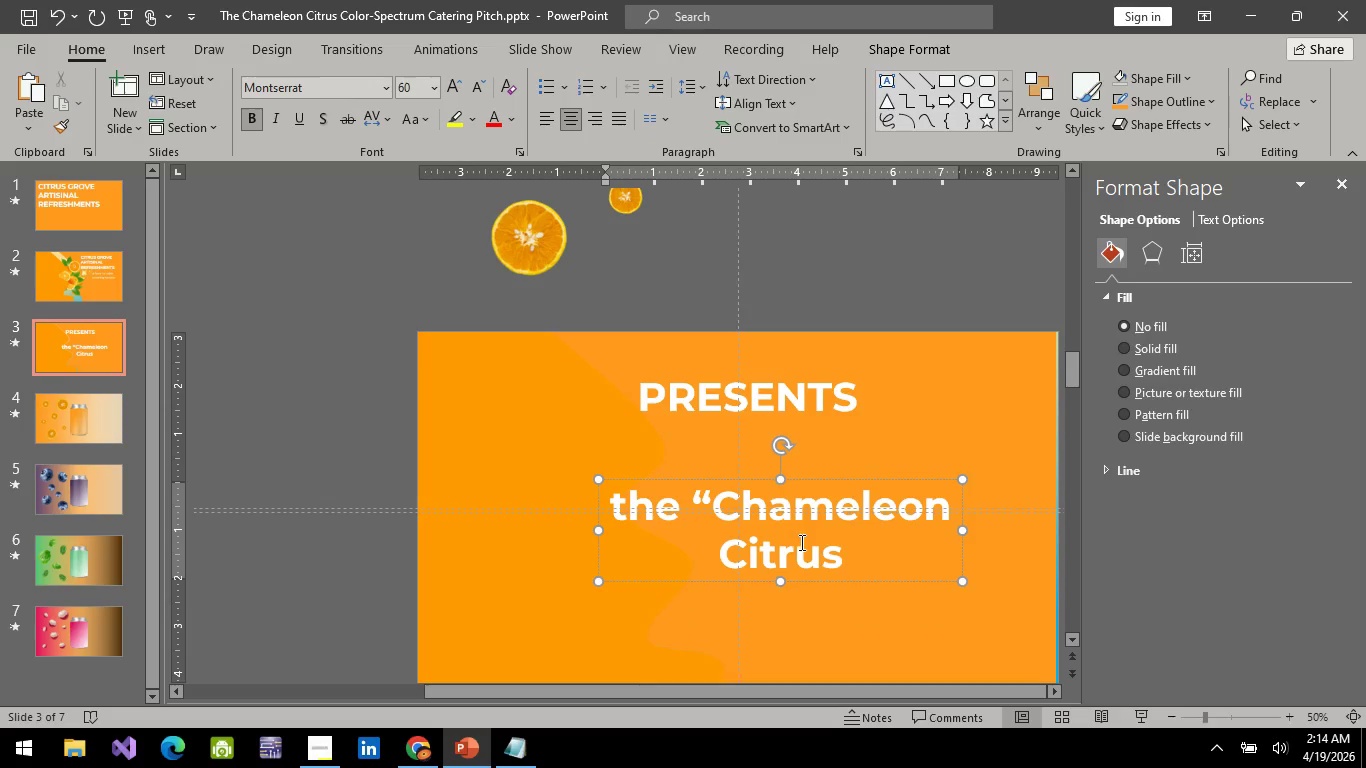 
key(Shift+ShiftRight)
 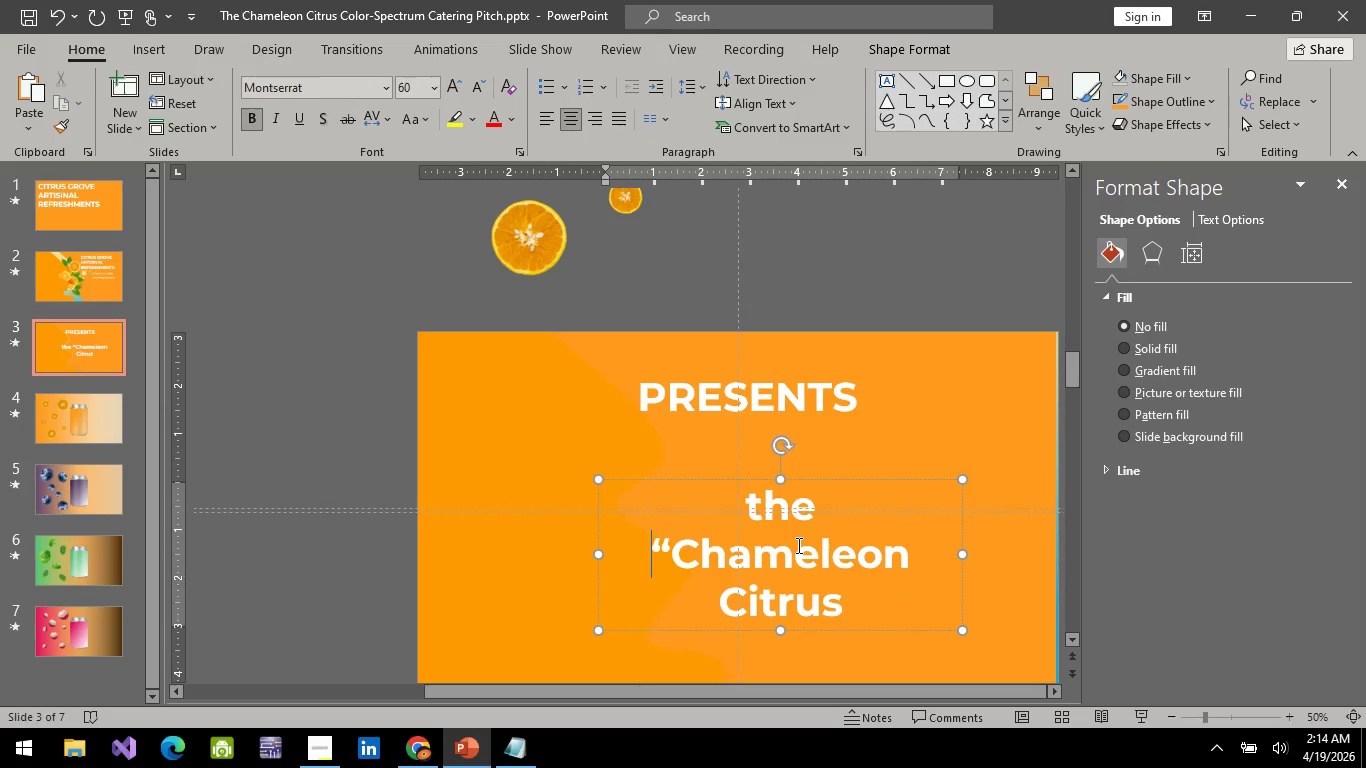 
key(Shift+Enter)
 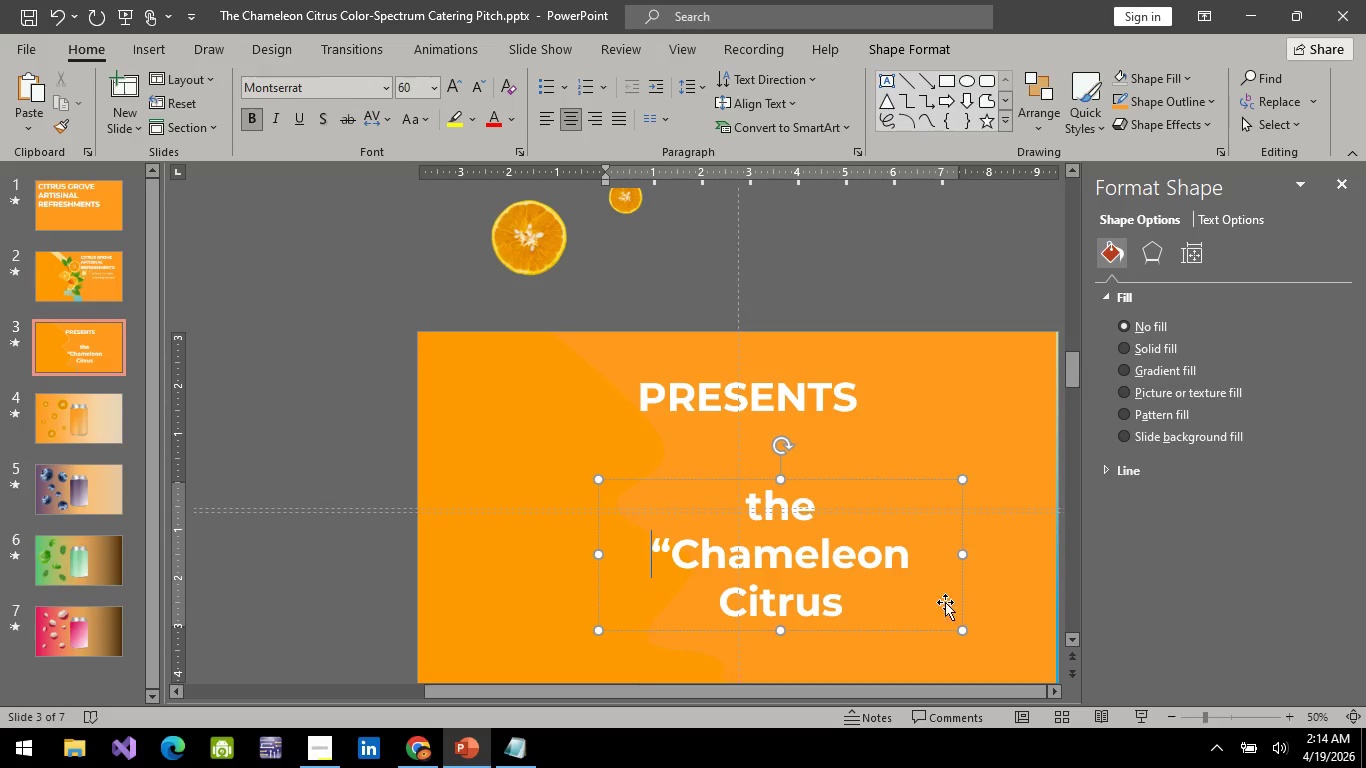 
left_click([876, 604])
 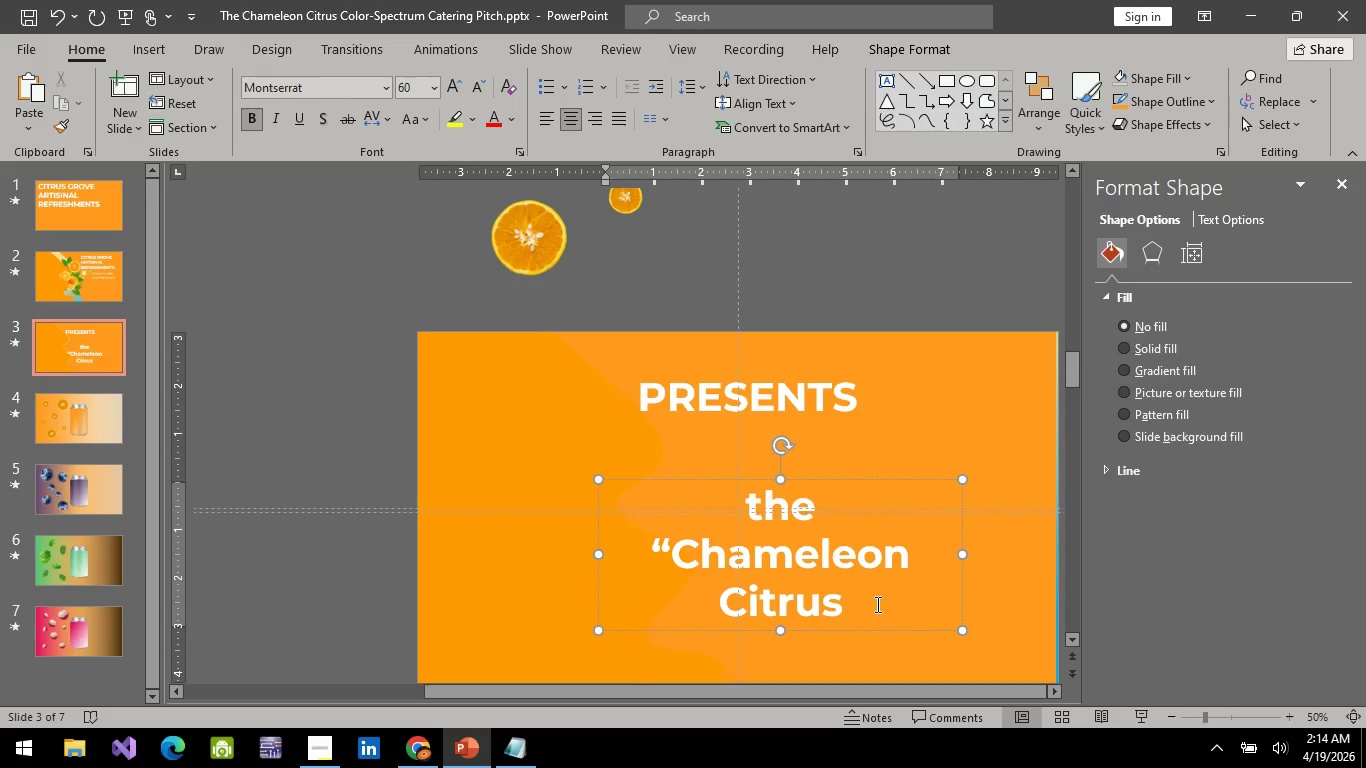 
key(Shift+ShiftRight)
 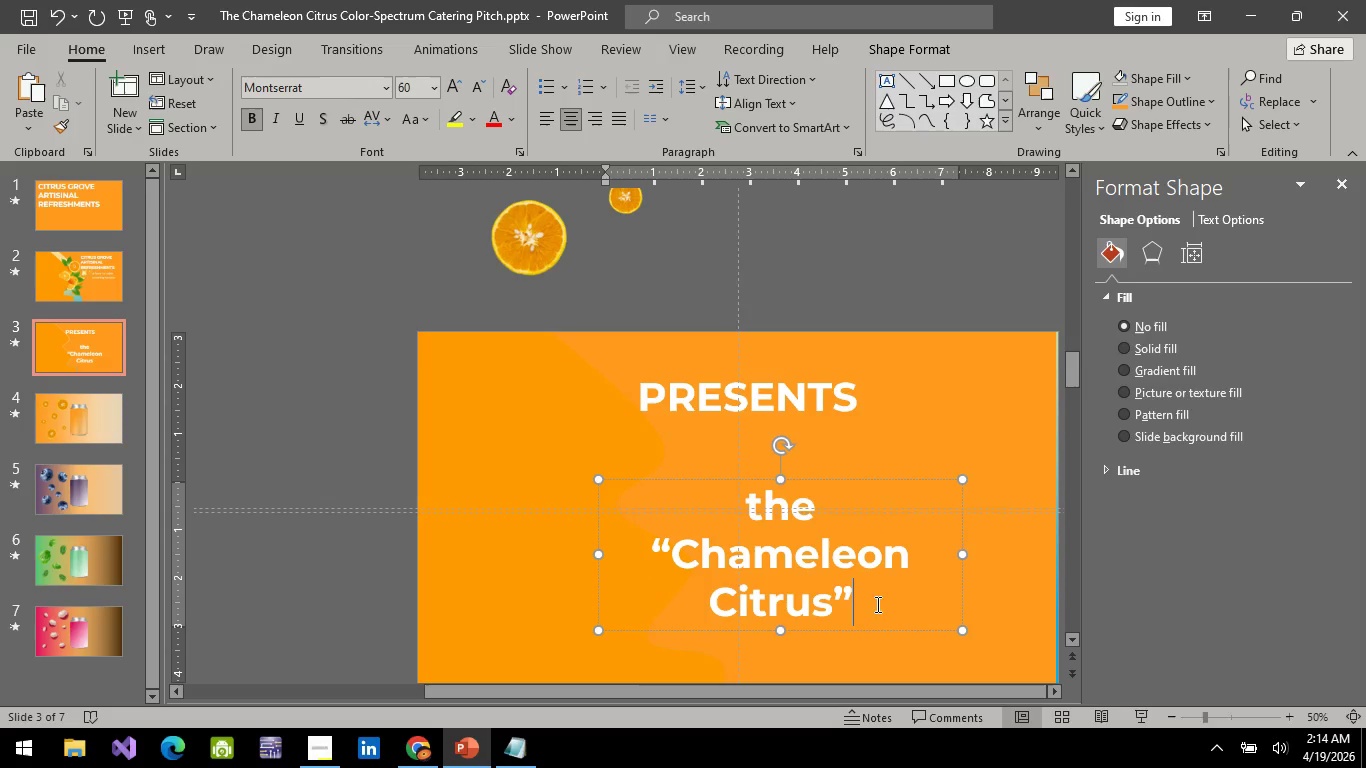 
key(Shift+Quote)
 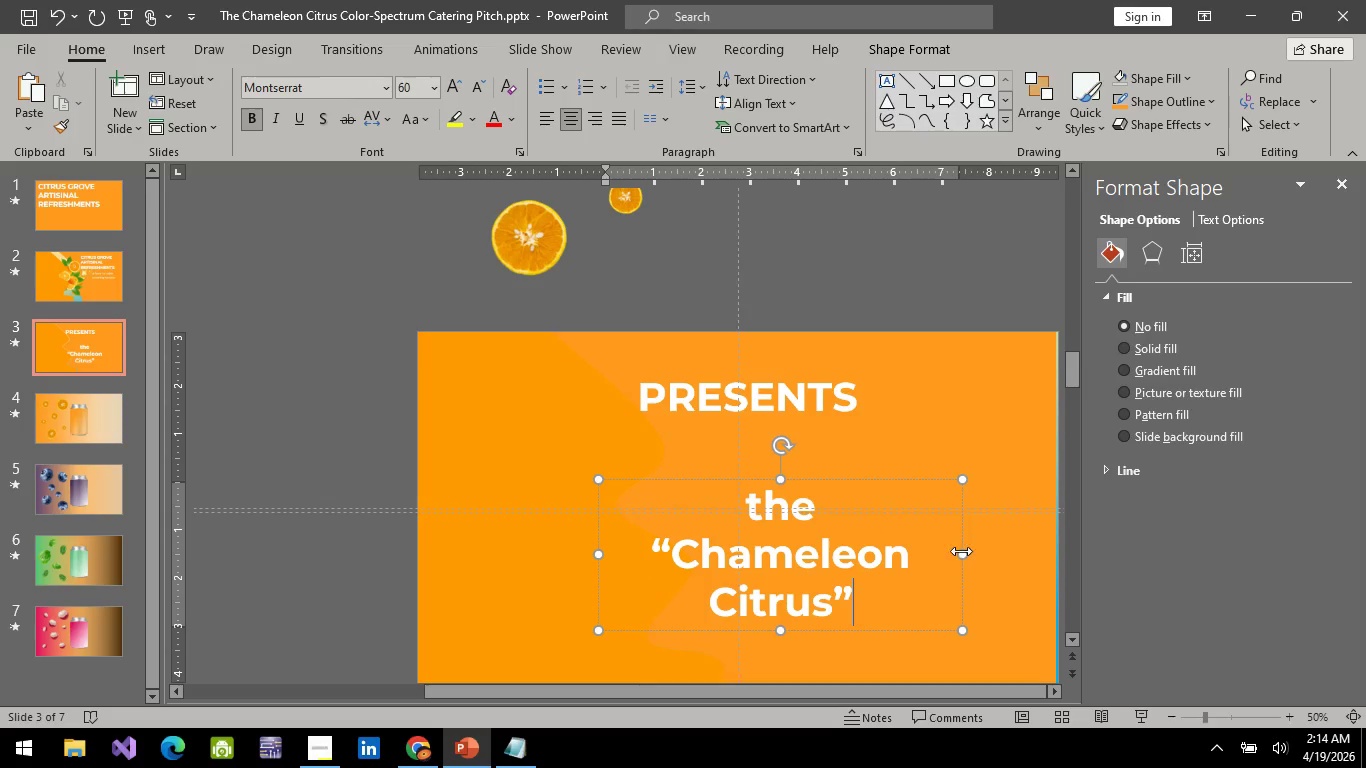 
left_click_drag(start_coordinate=[962, 553], to_coordinate=[1072, 555])
 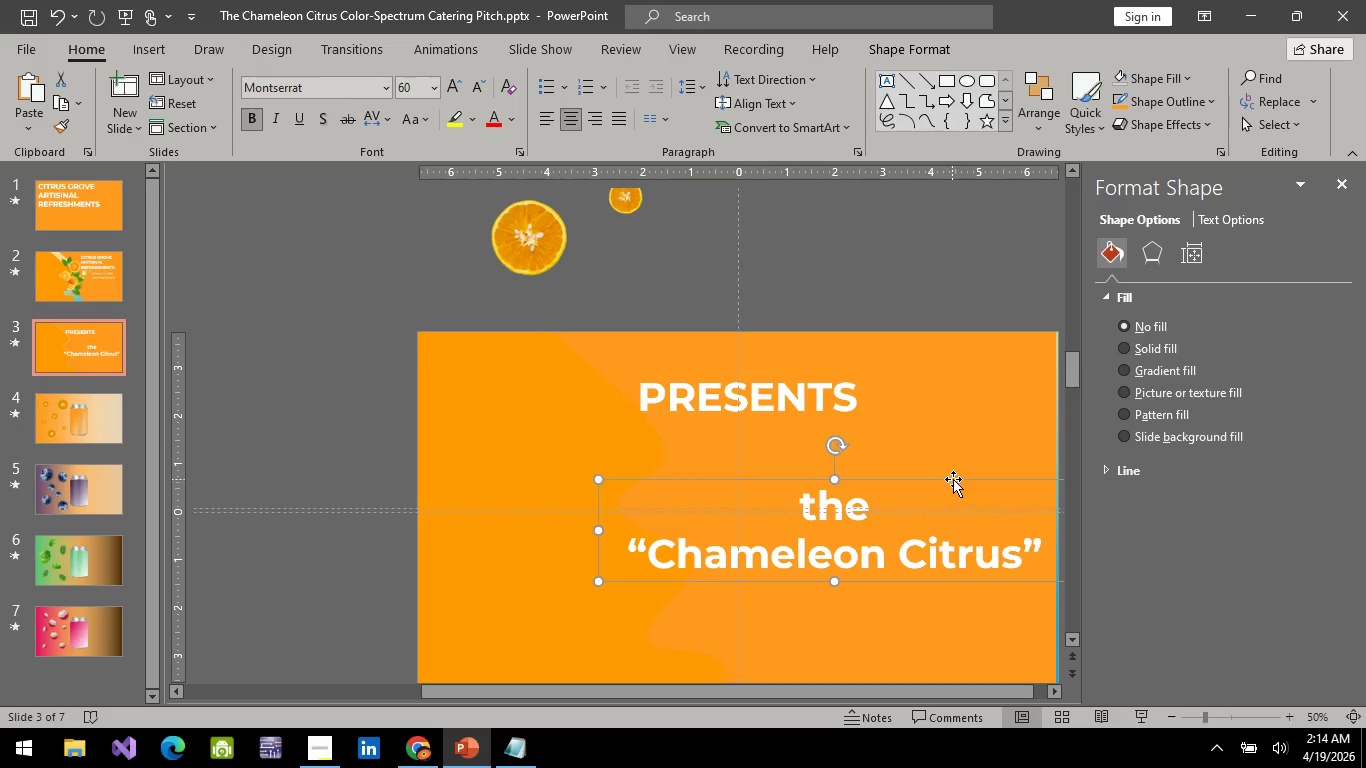 
left_click_drag(start_coordinate=[953, 478], to_coordinate=[861, 452])
 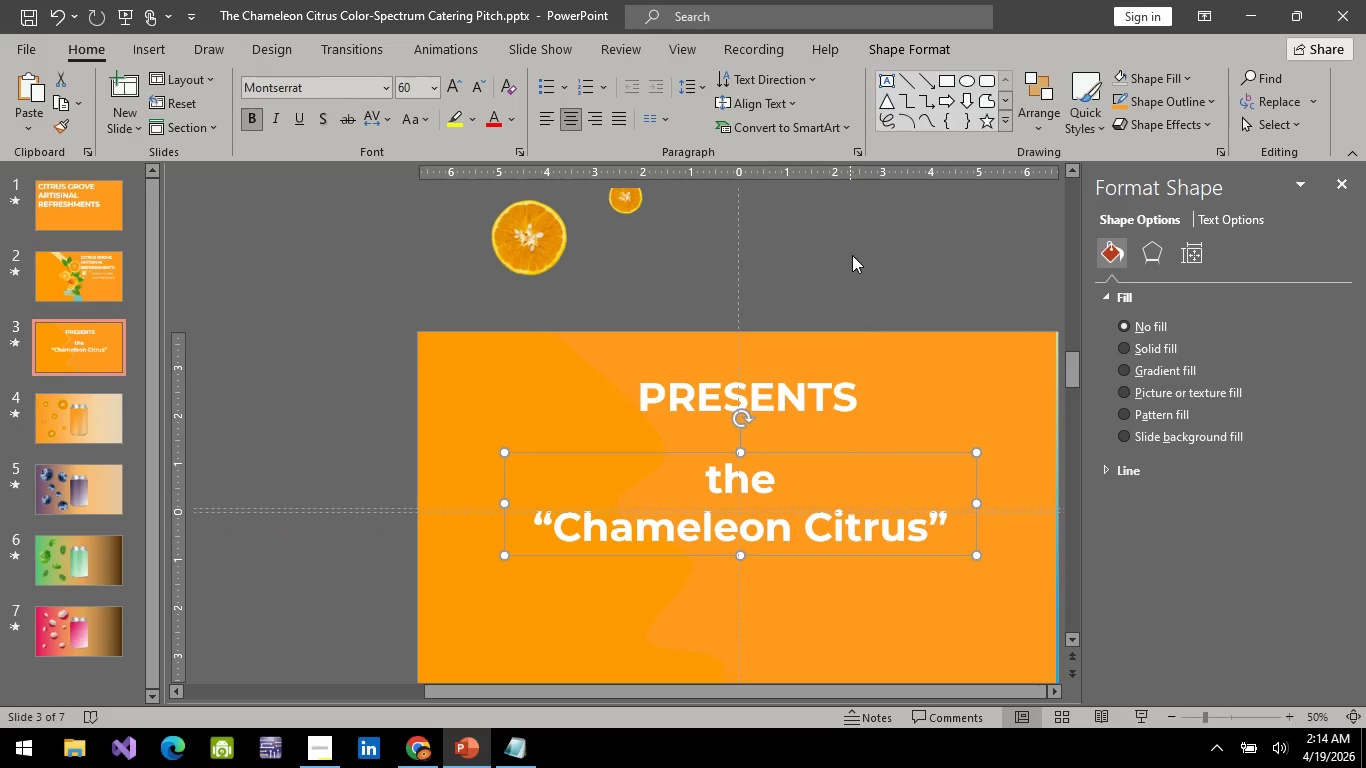 
left_click([852, 255])
 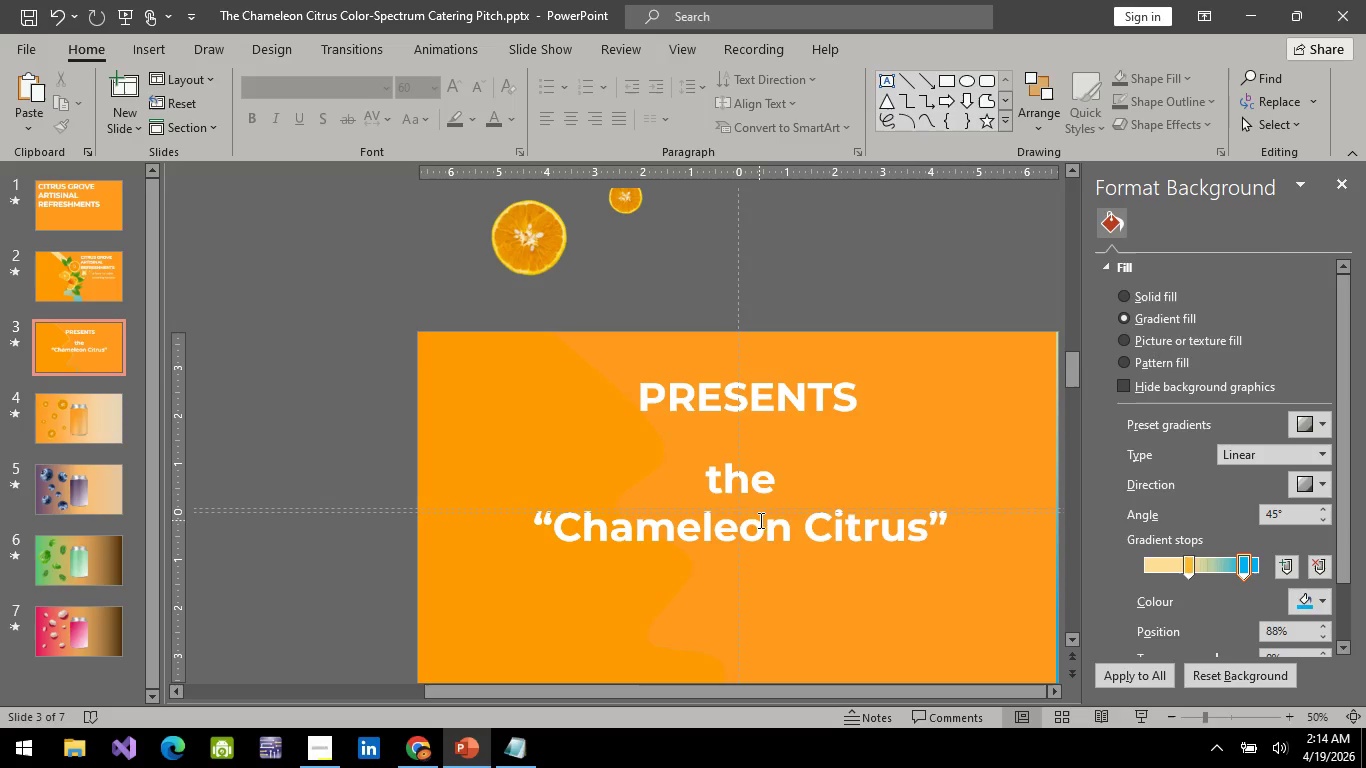 
left_click([751, 491])
 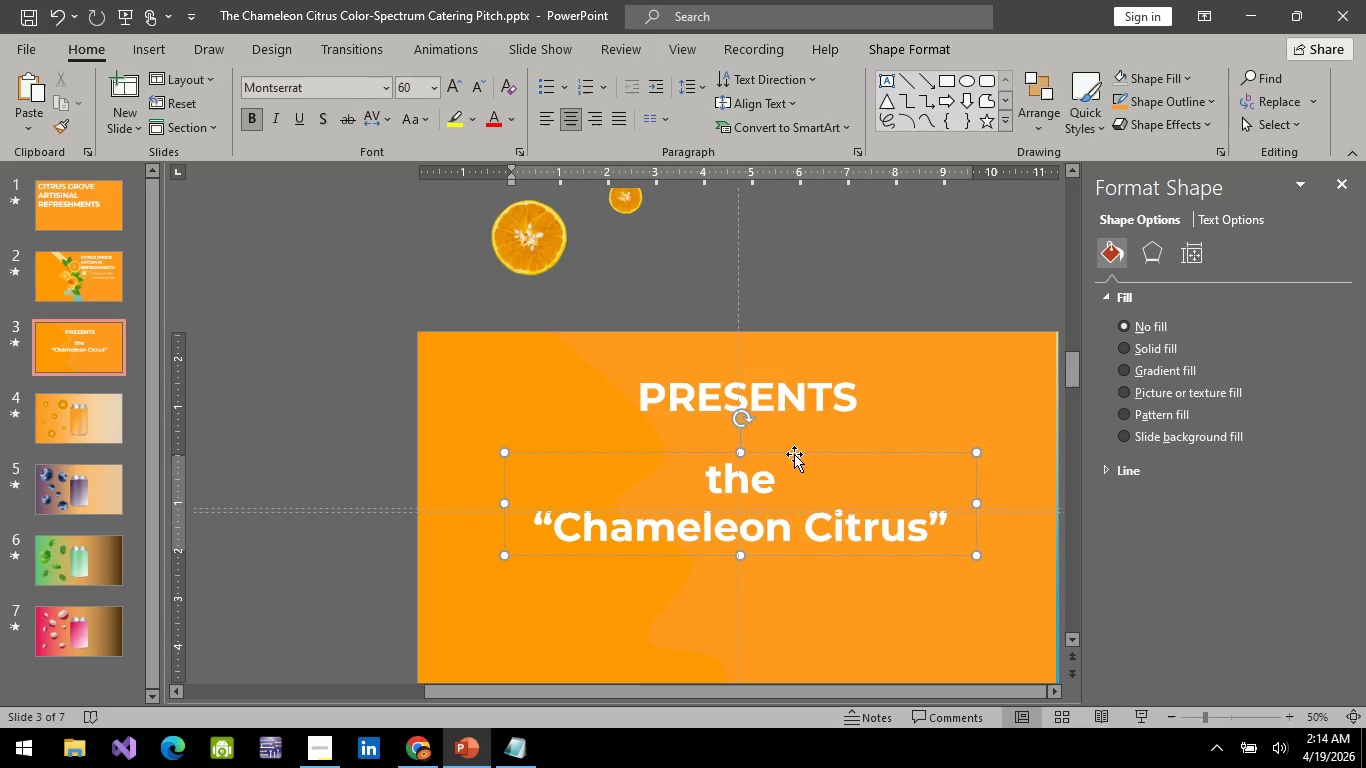 
left_click([794, 454])
 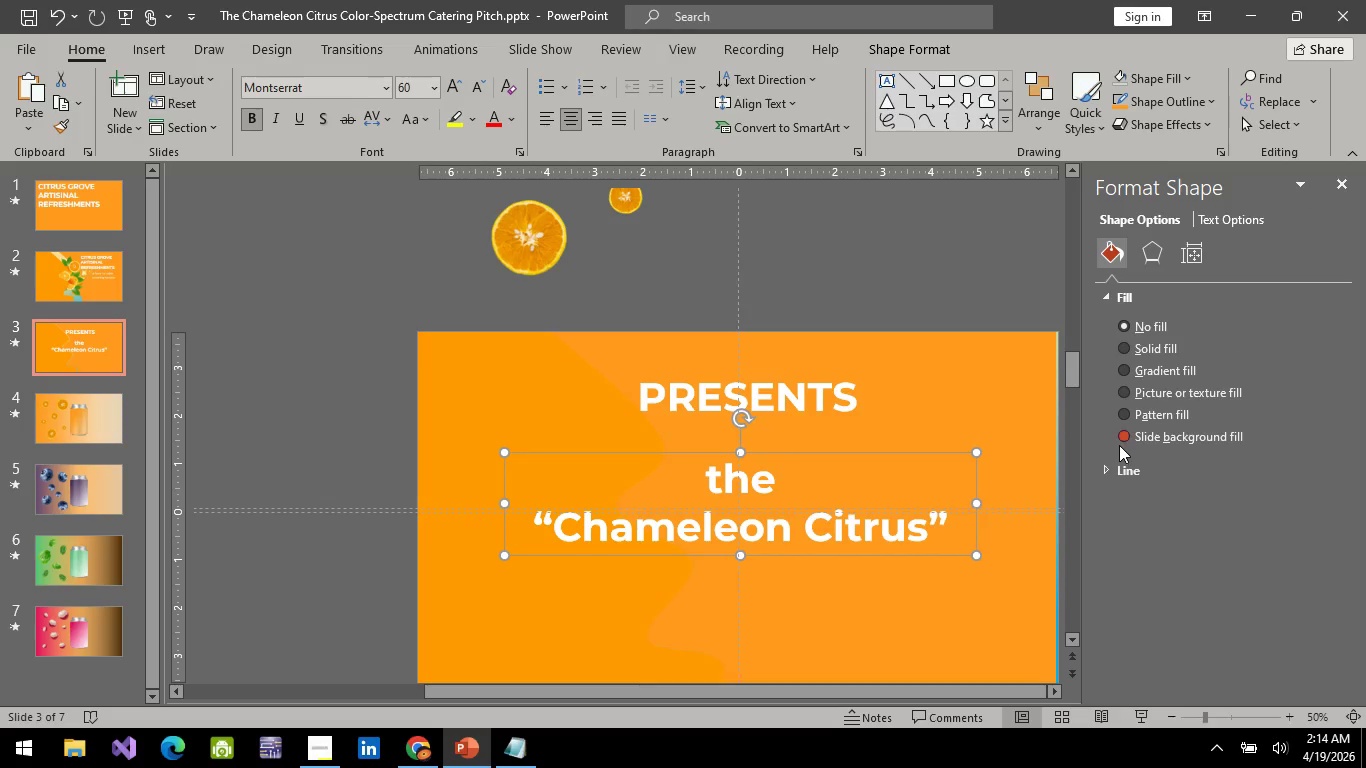 
left_click([1122, 441])
 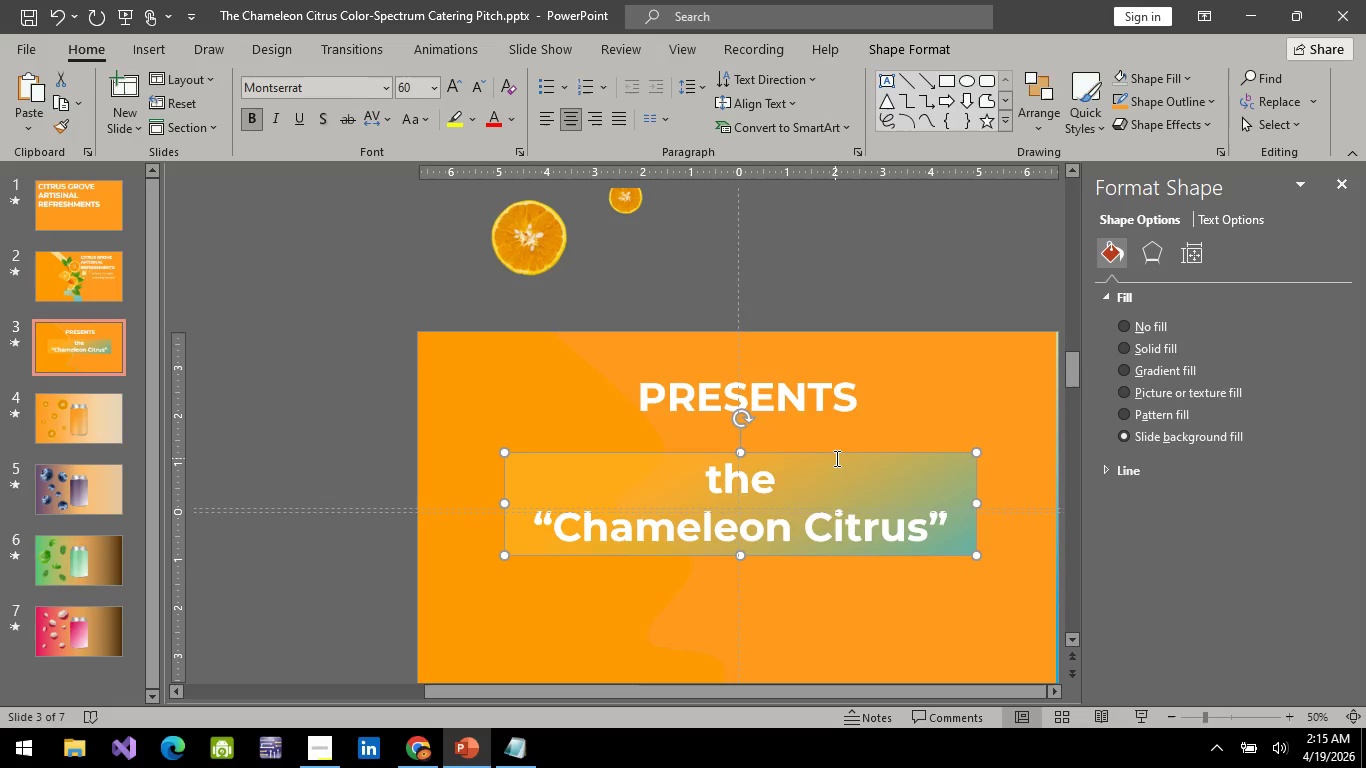 
left_click([923, 275])
 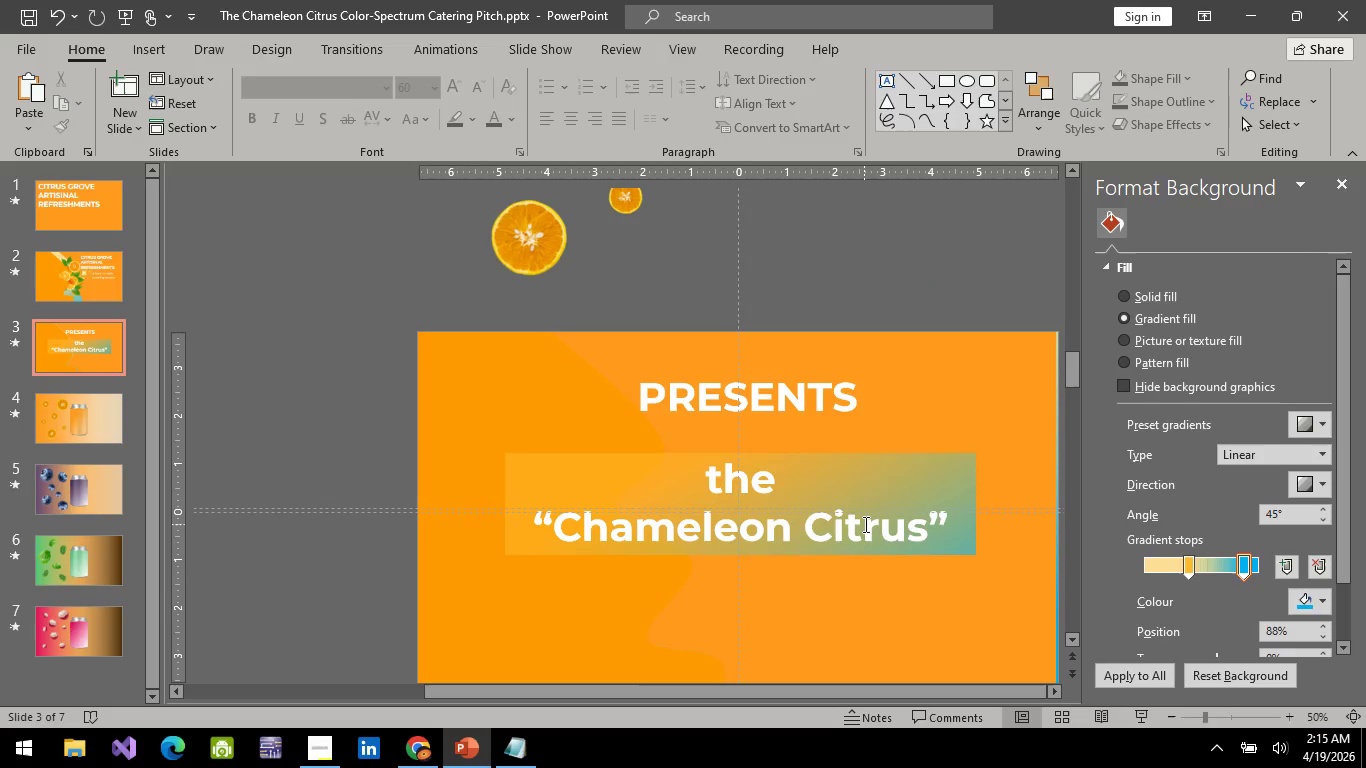 
left_click([870, 485])
 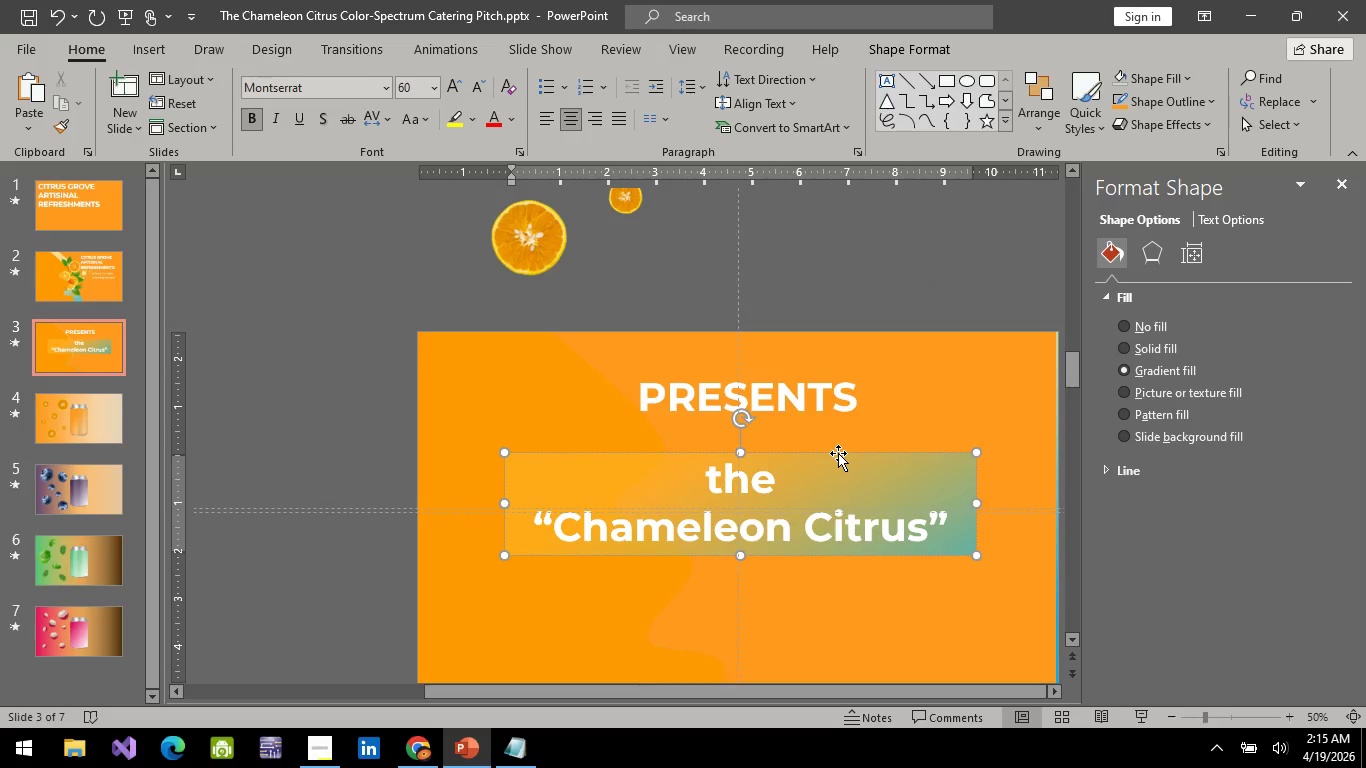 
left_click([838, 453])
 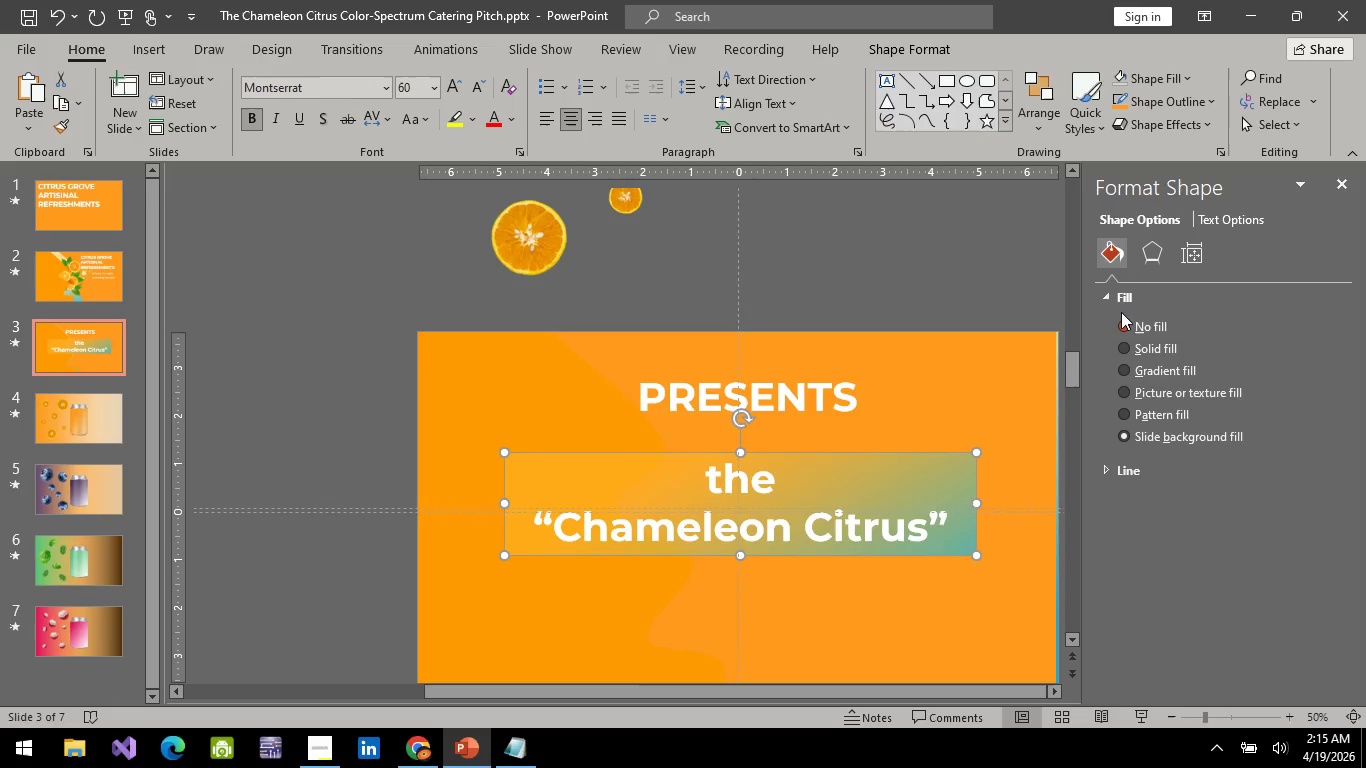 
right_click([792, 479])
 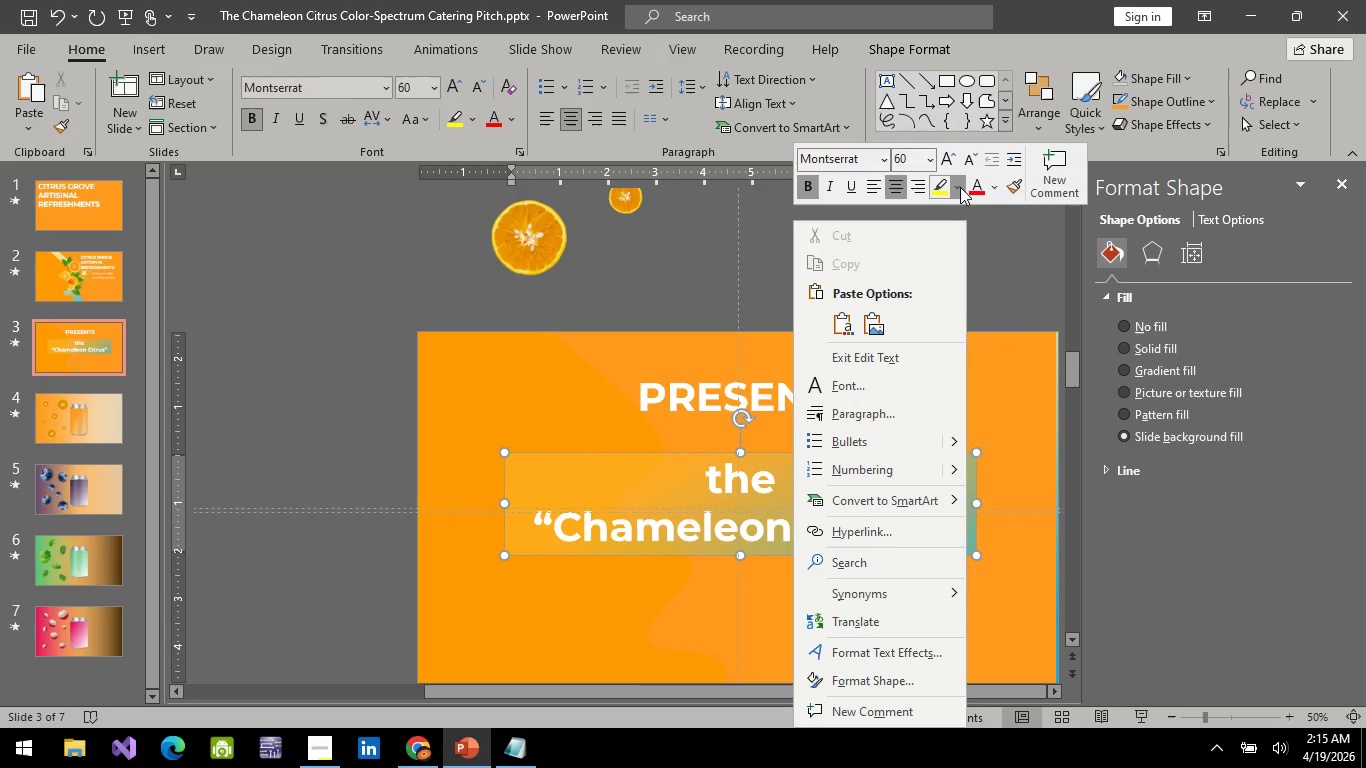 
mouse_move([954, 194])
 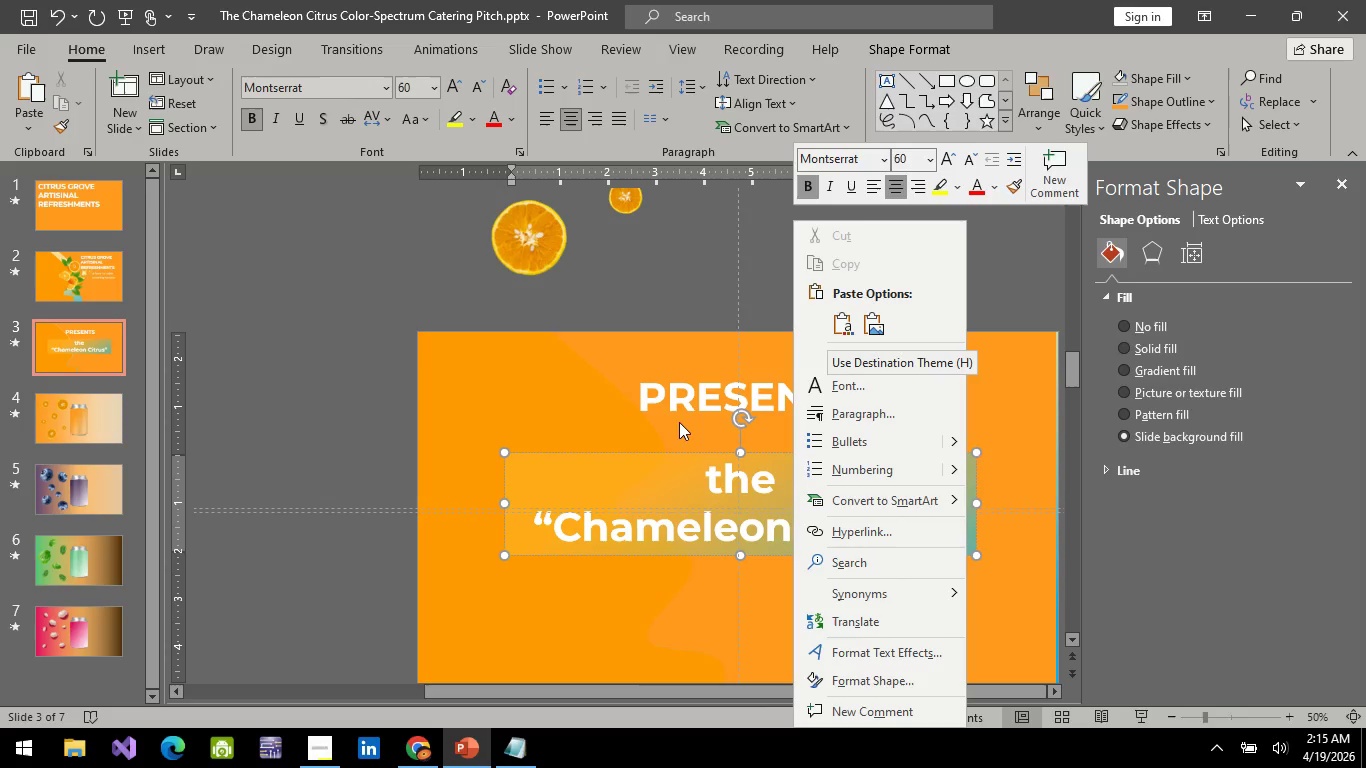 
left_click([676, 421])
 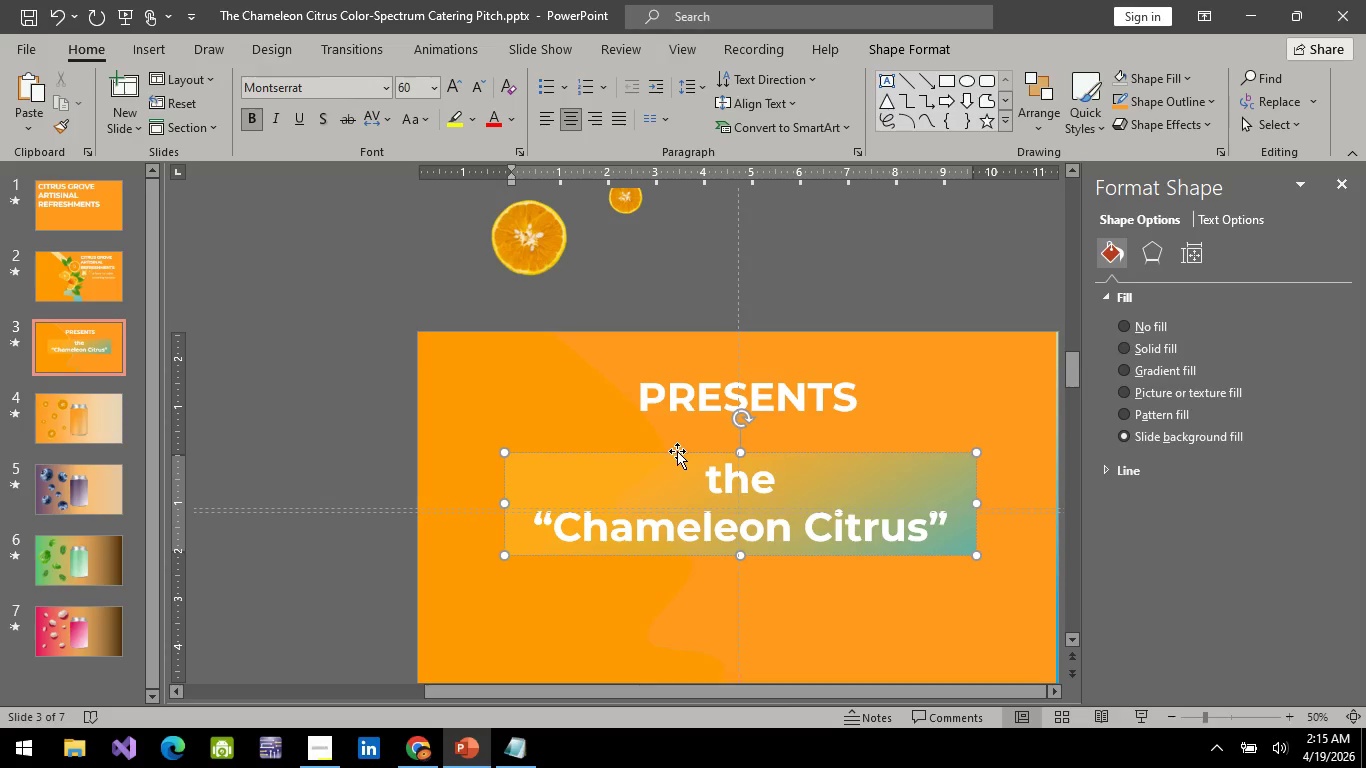 
left_click([677, 451])
 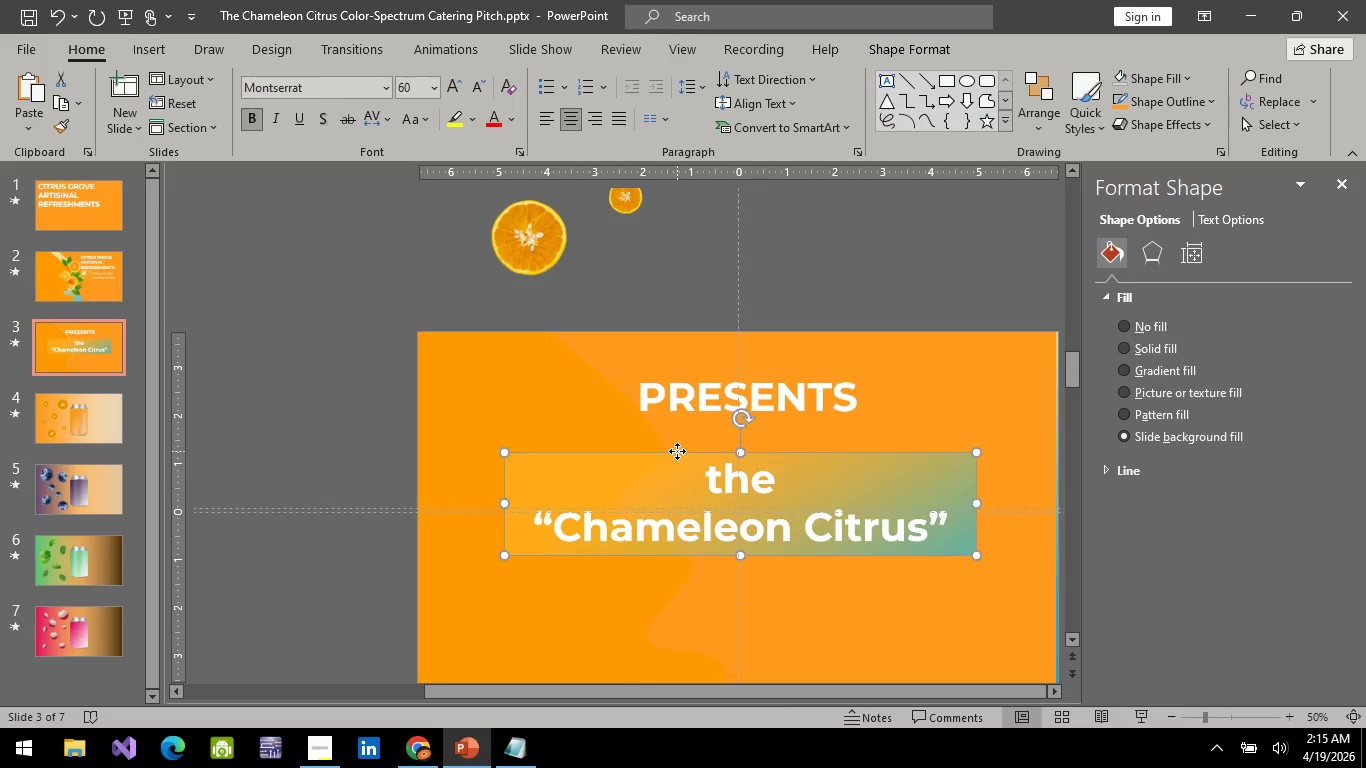 
right_click([677, 451])
 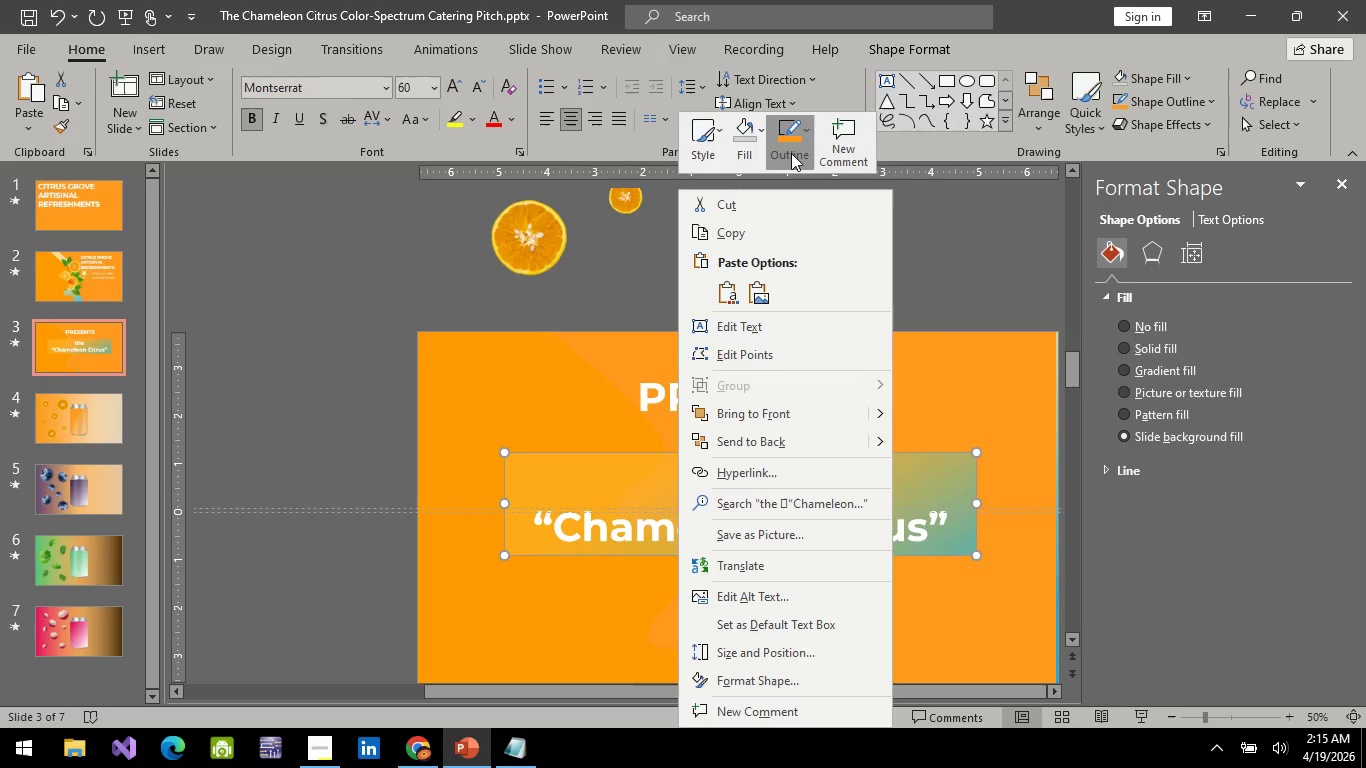 
left_click([791, 153])
 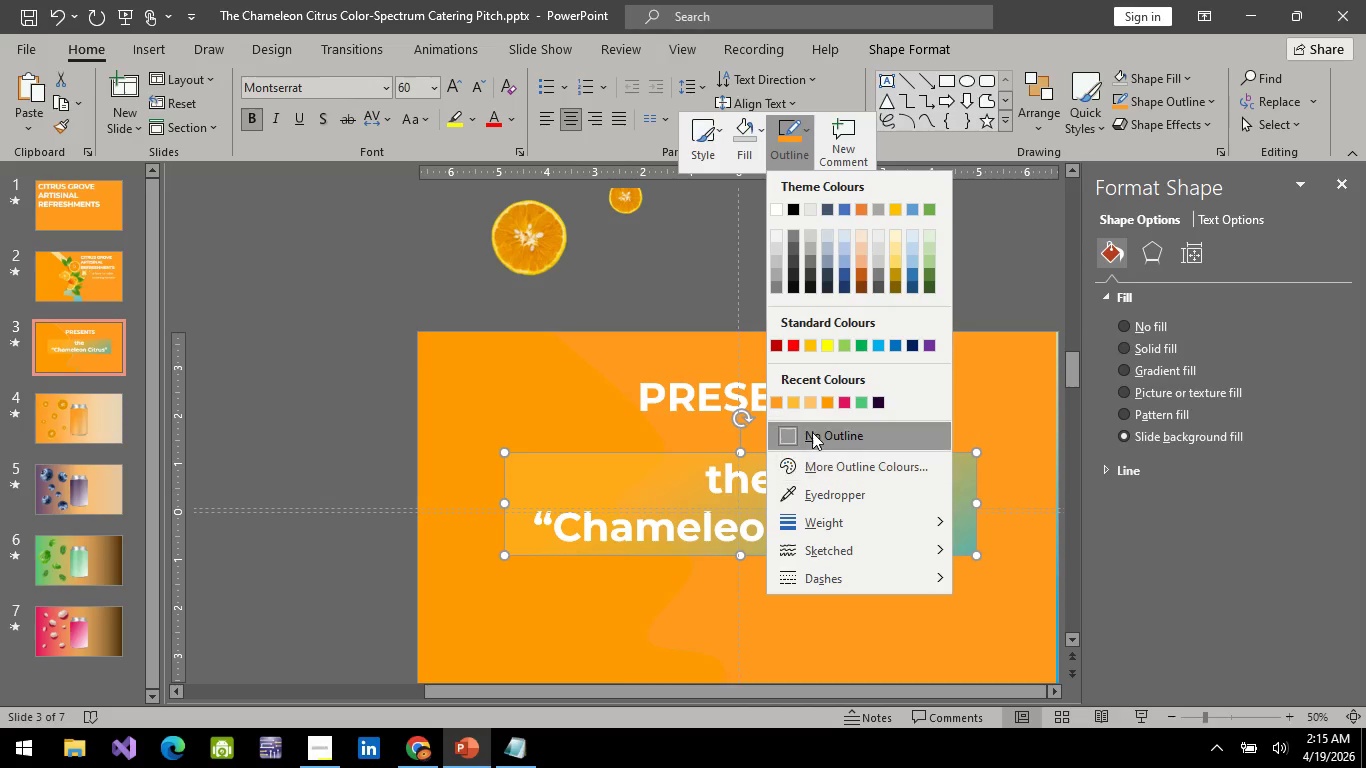 
left_click([813, 431])
 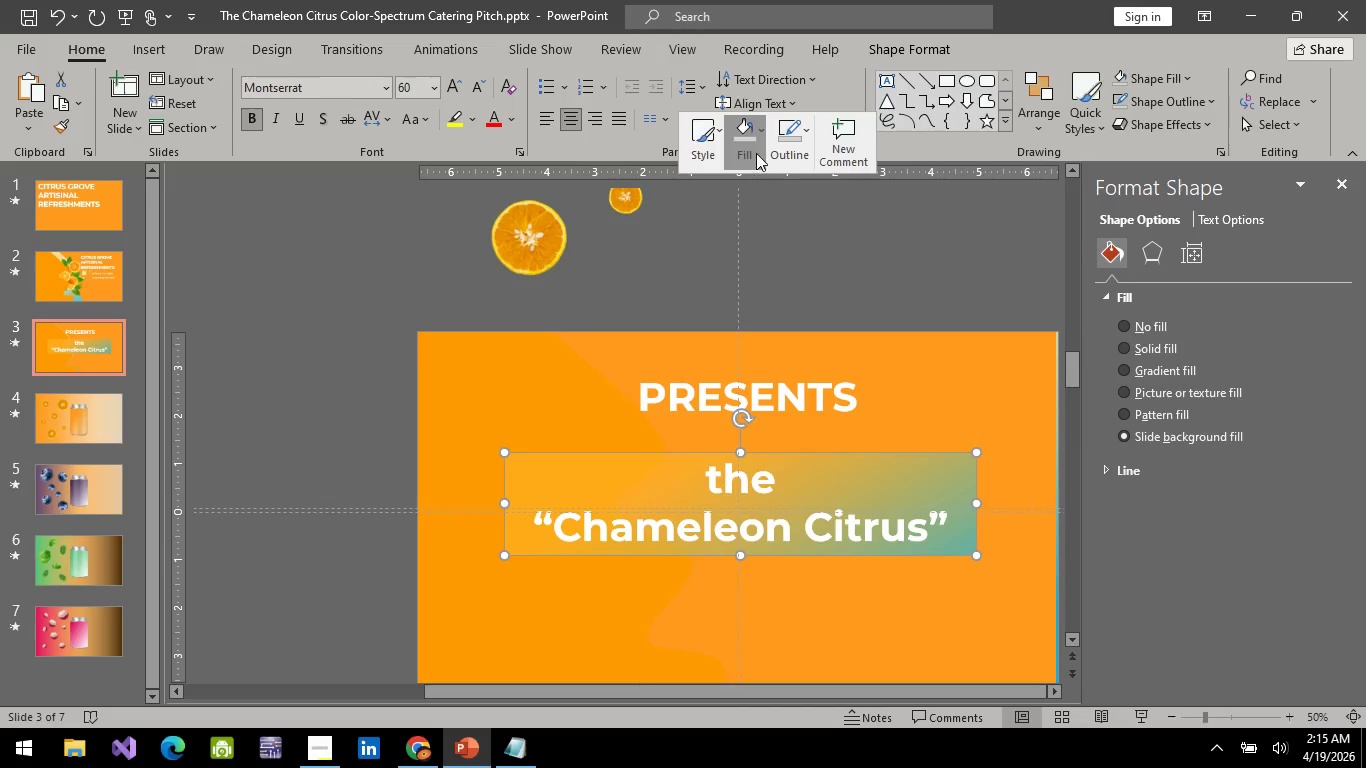 
left_click([756, 153])
 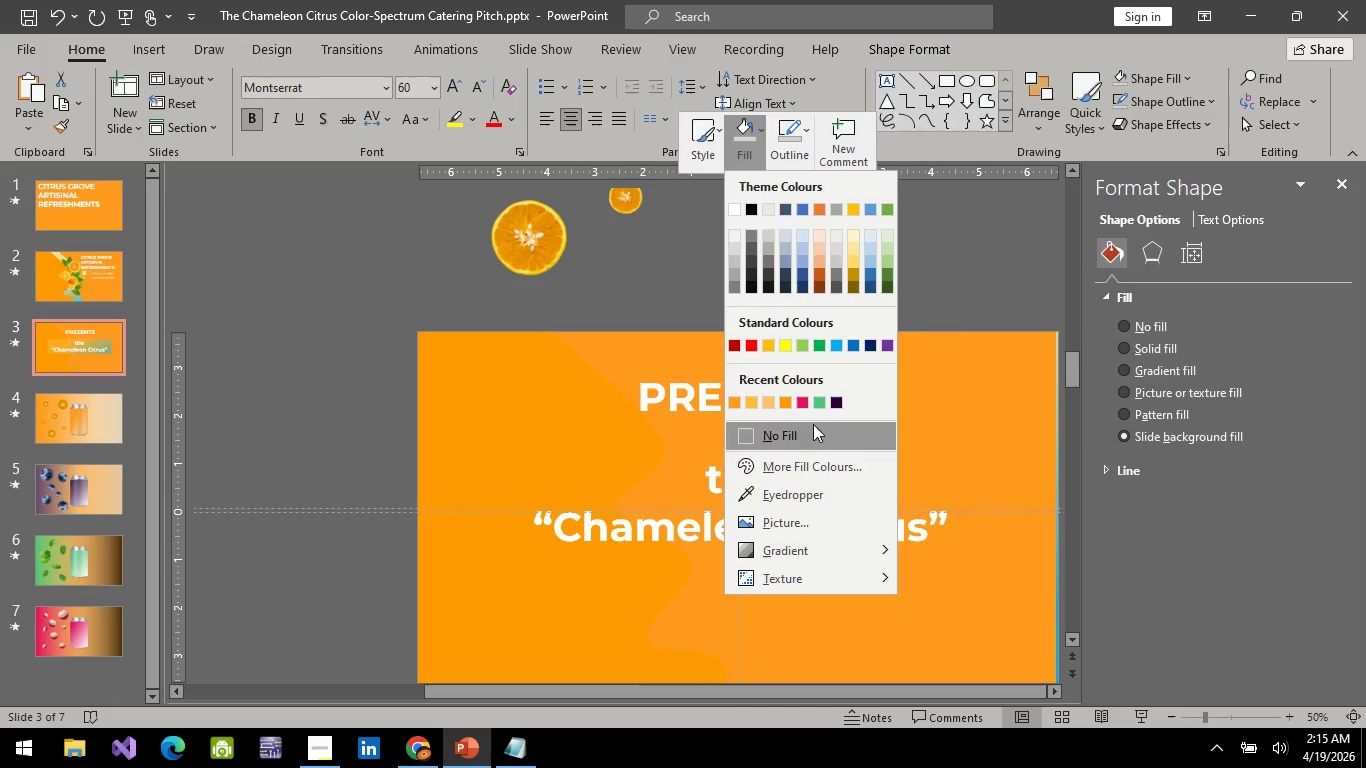 
left_click([960, 280])
 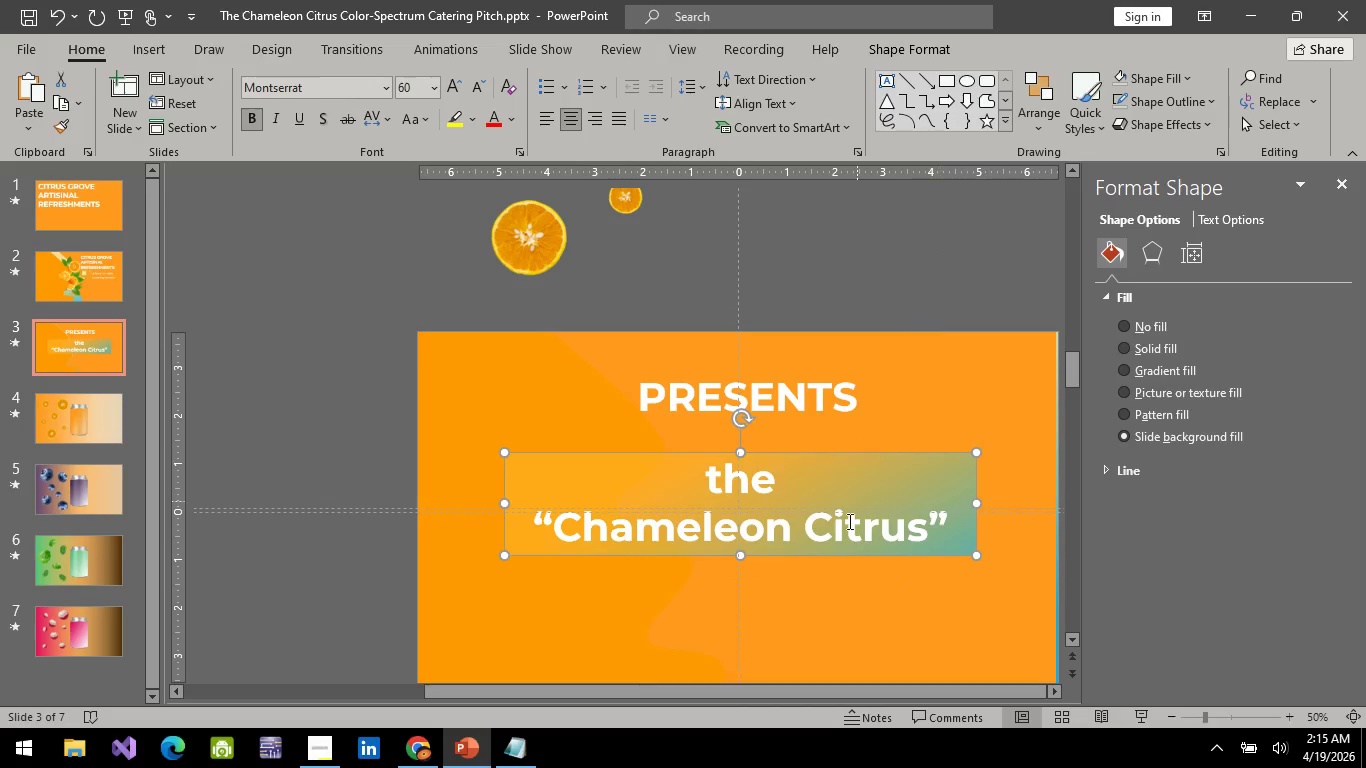 
left_click([816, 635])
 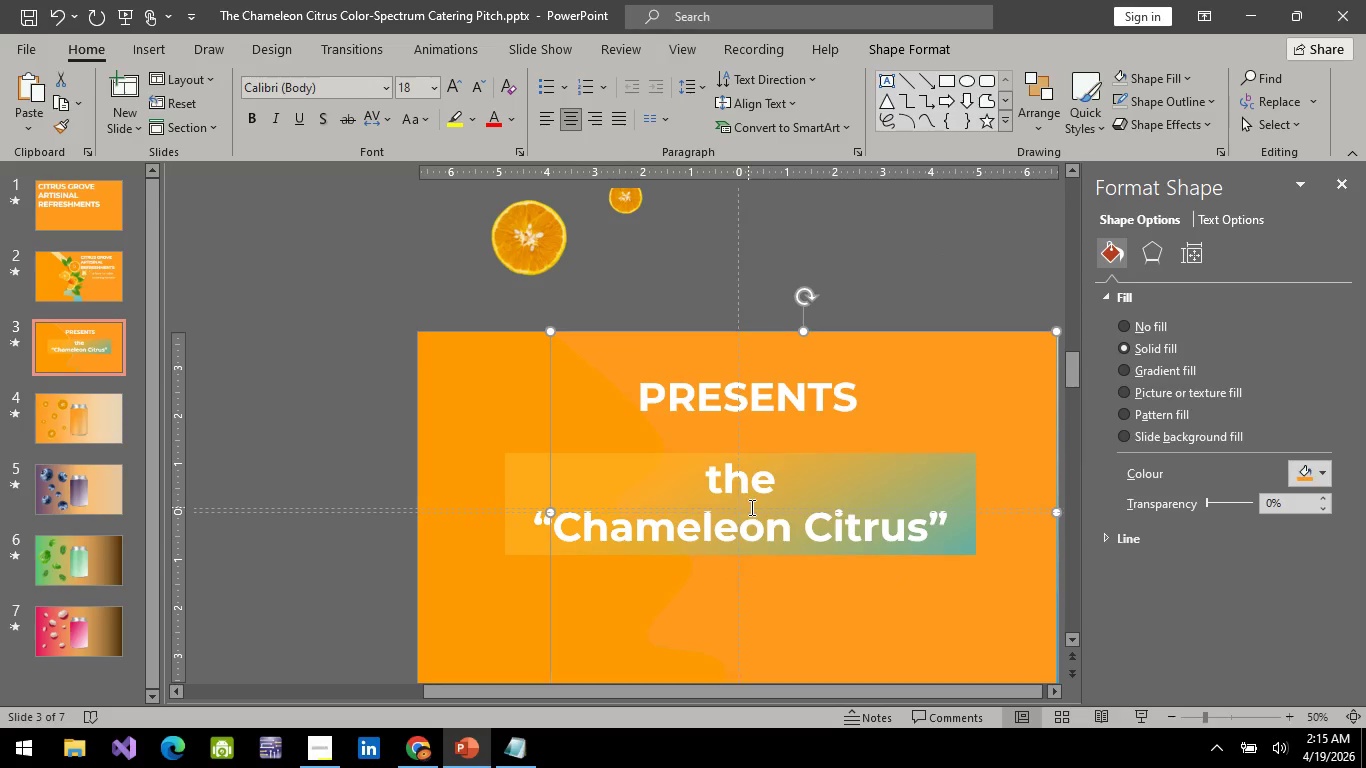 
left_click([828, 510])
 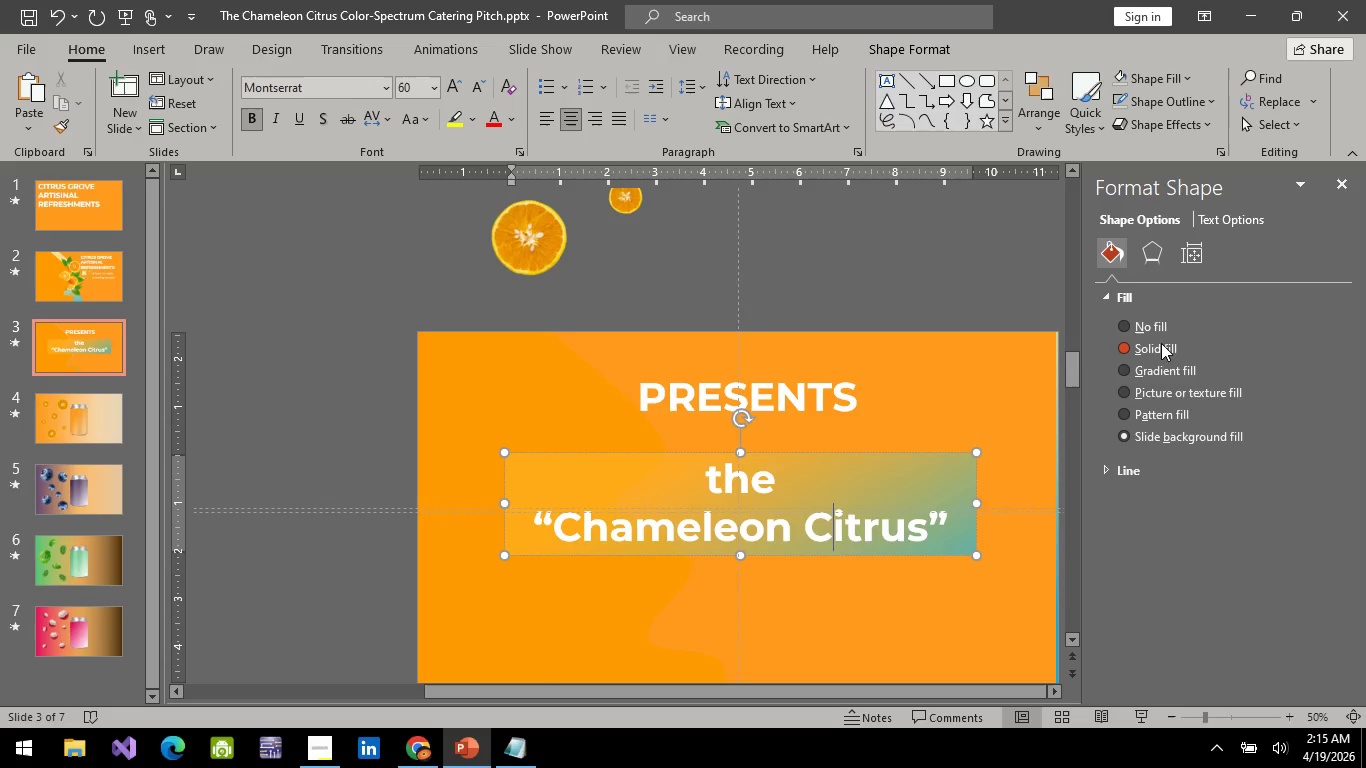 
left_click([1151, 254])
 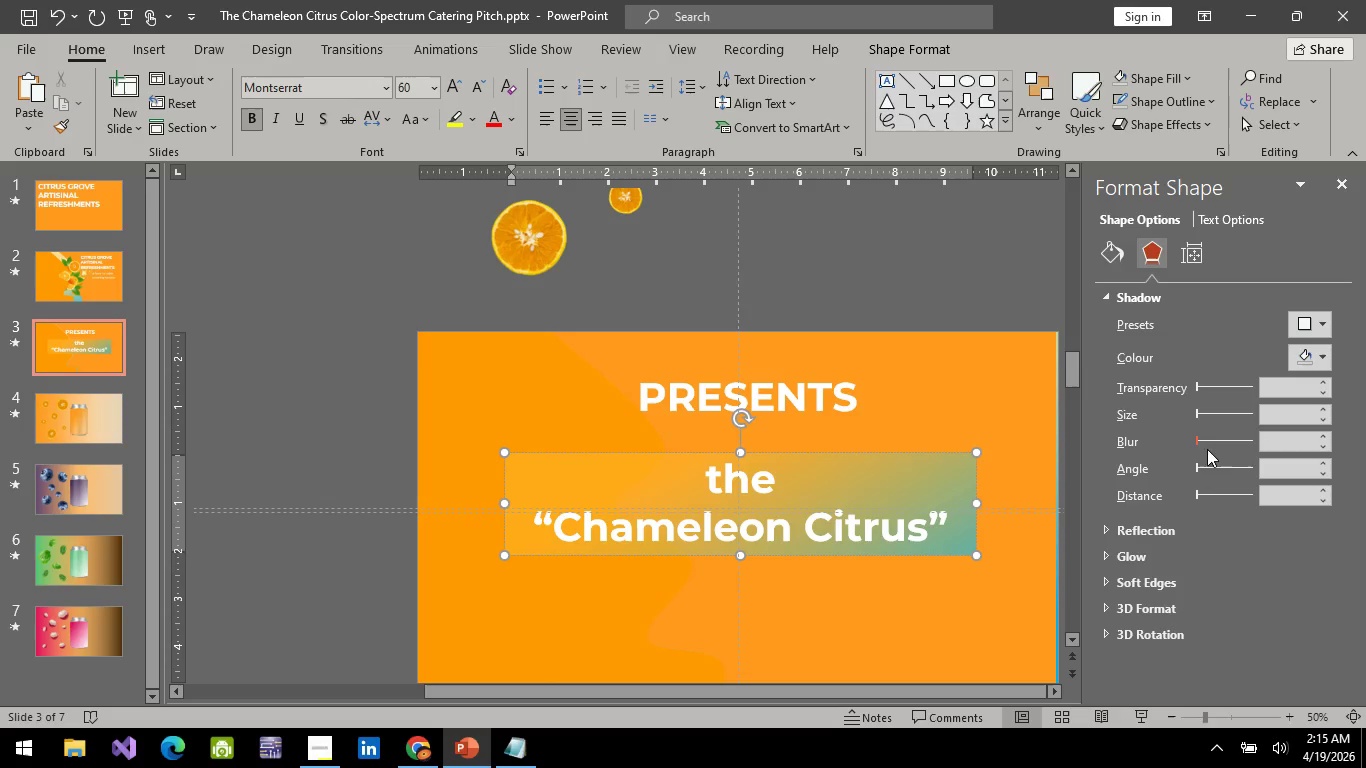 
left_click([1187, 257])
 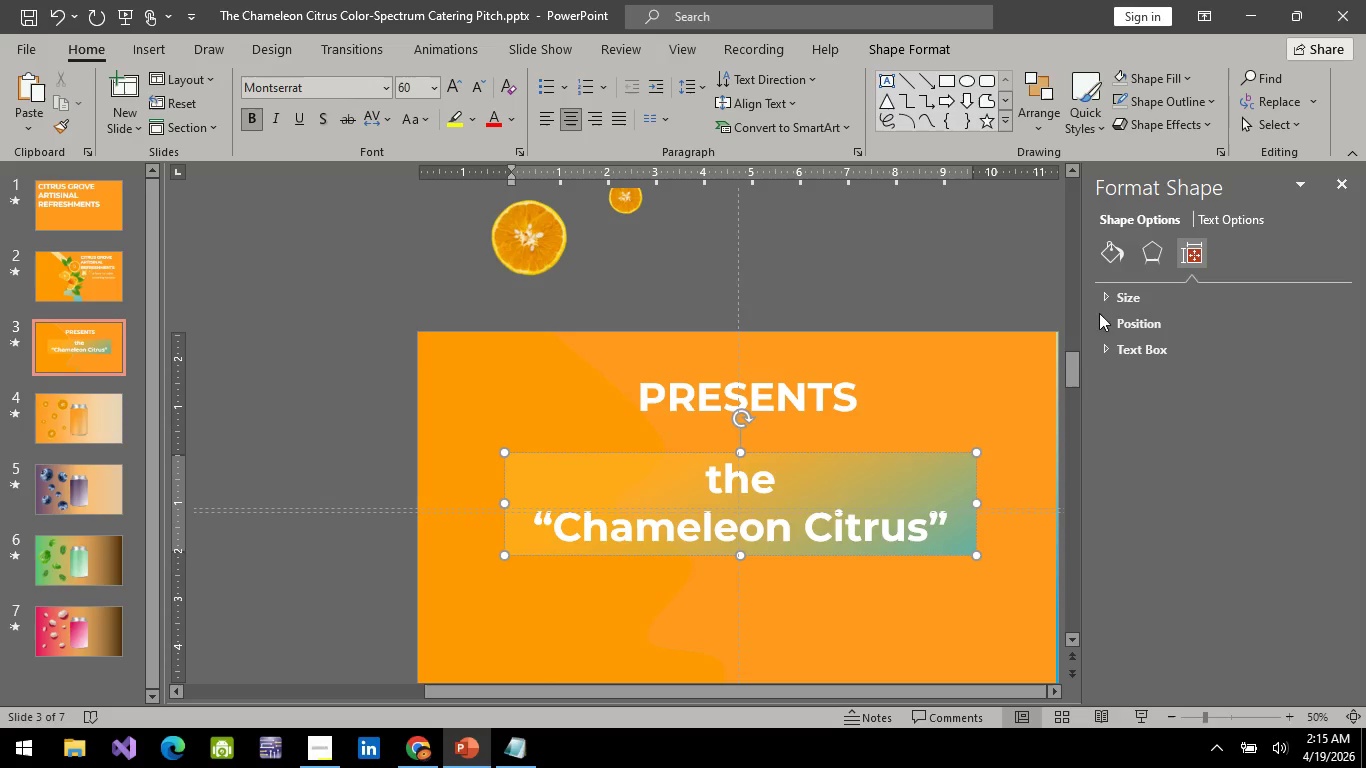 
left_click([1106, 299])
 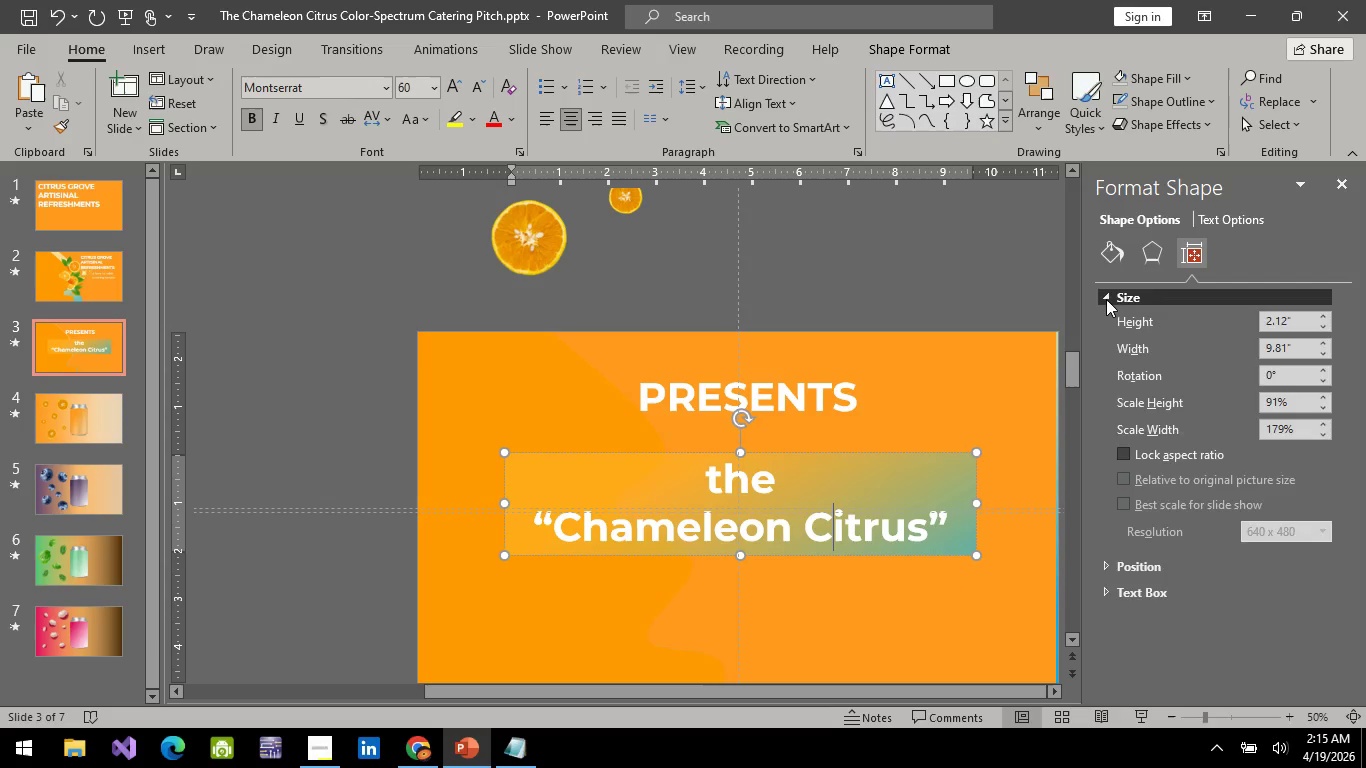 
left_click([1106, 299])
 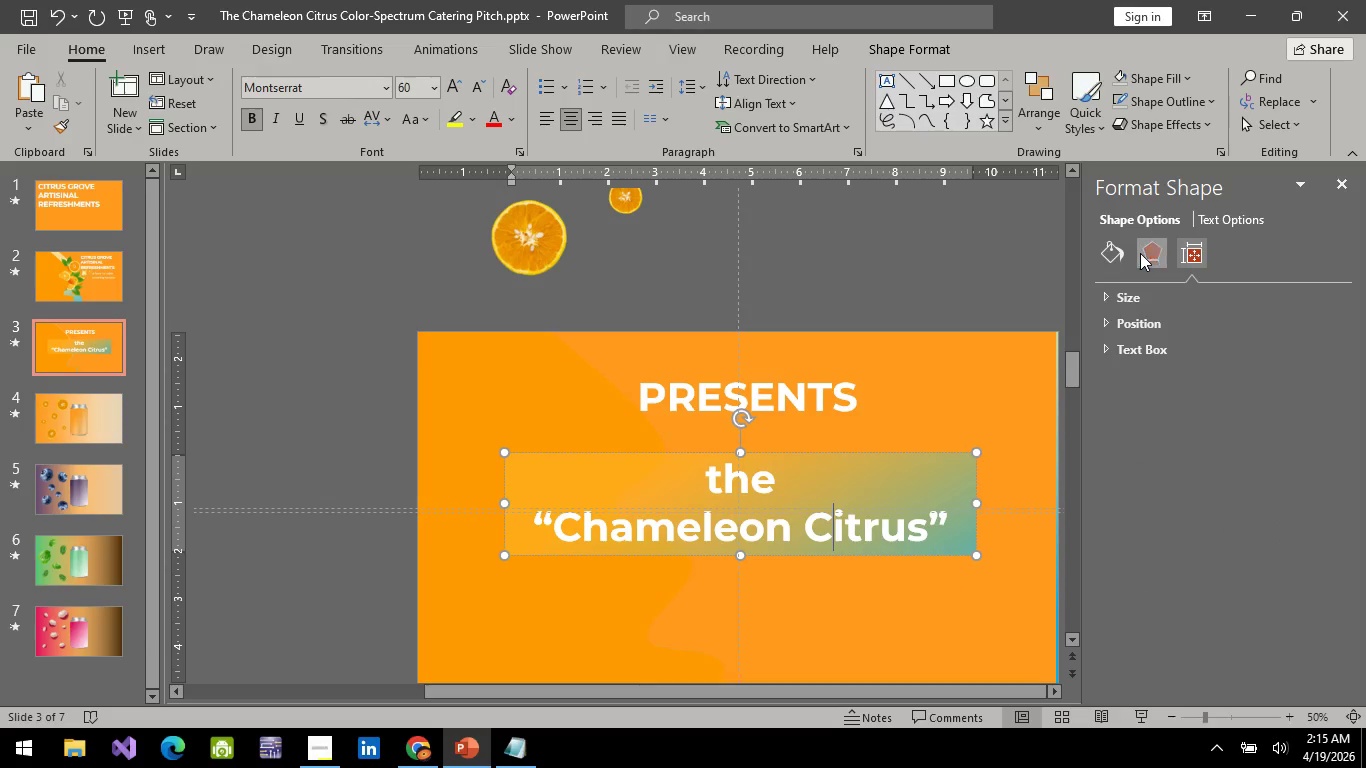 
left_click([1140, 253])
 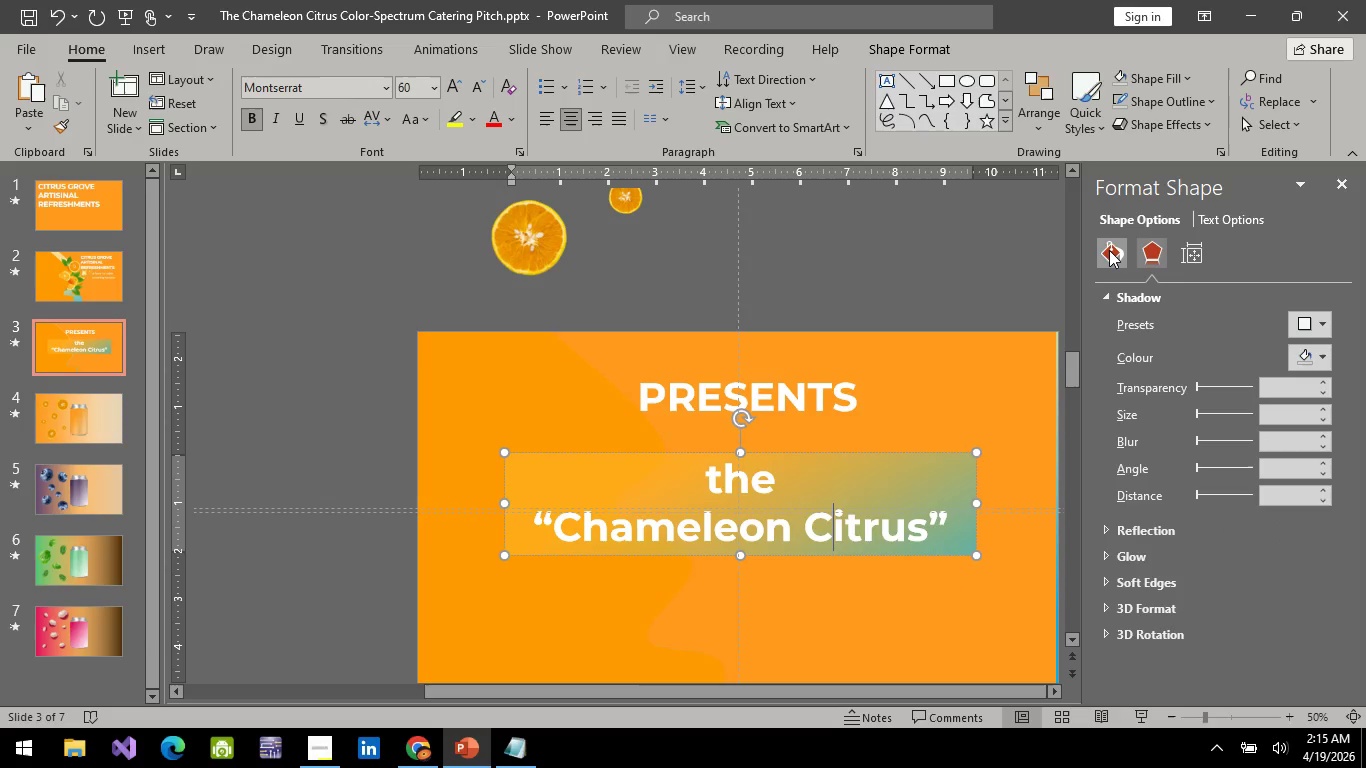 
left_click([1108, 250])
 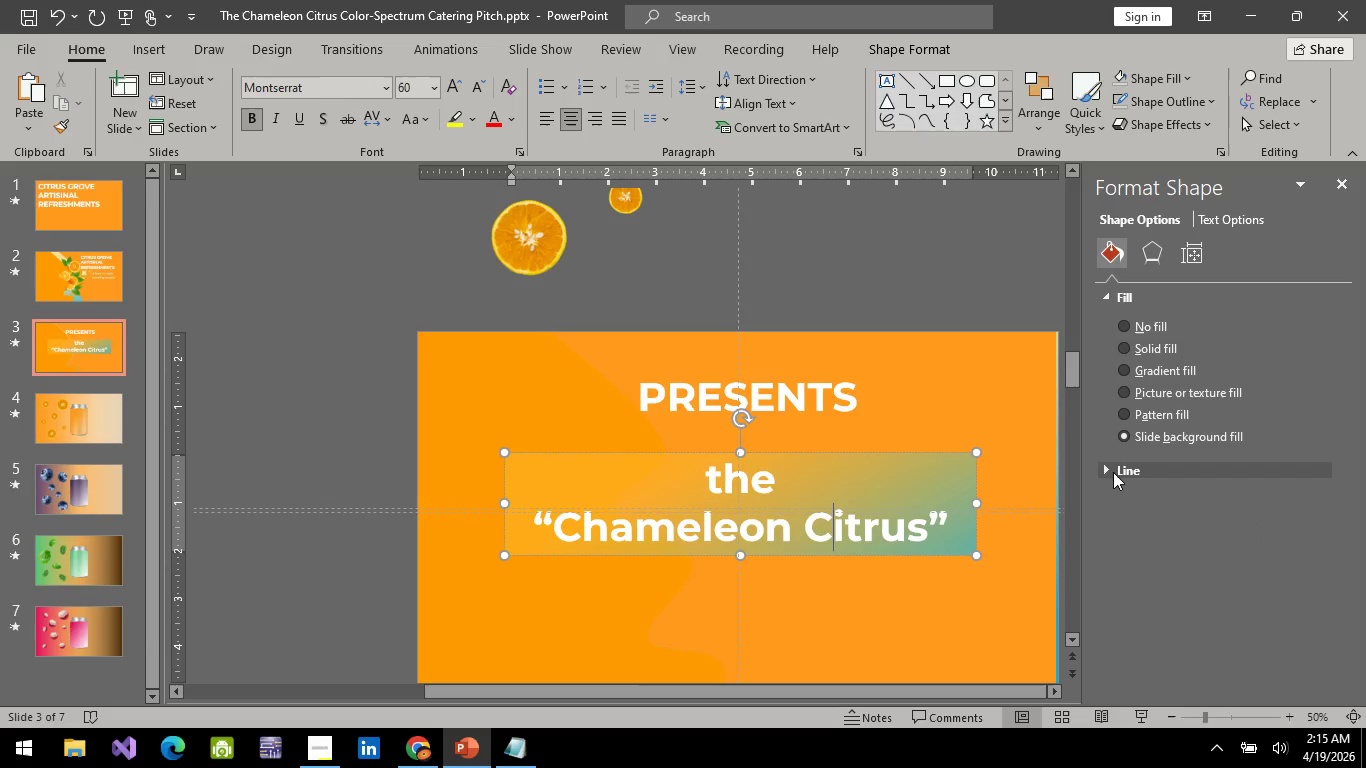 
left_click([1105, 468])
 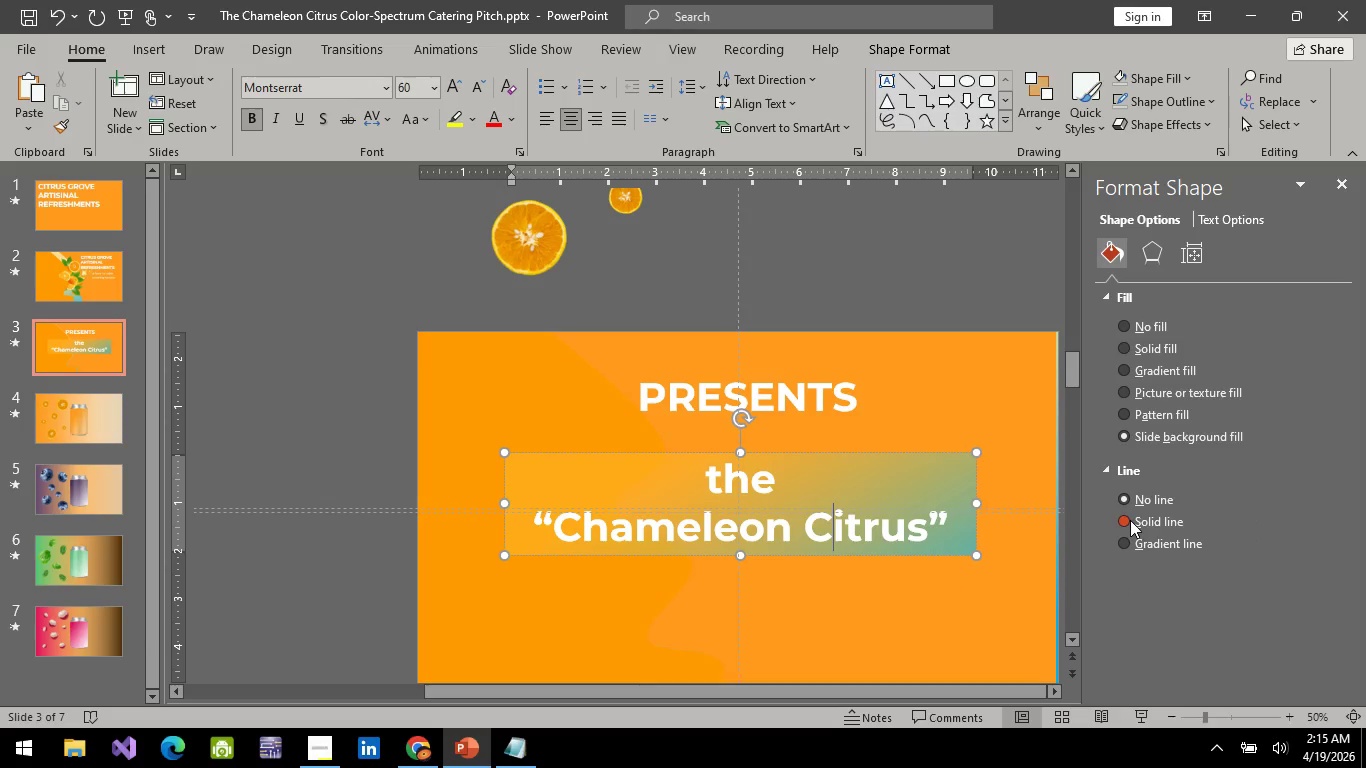 
left_click([1130, 522])
 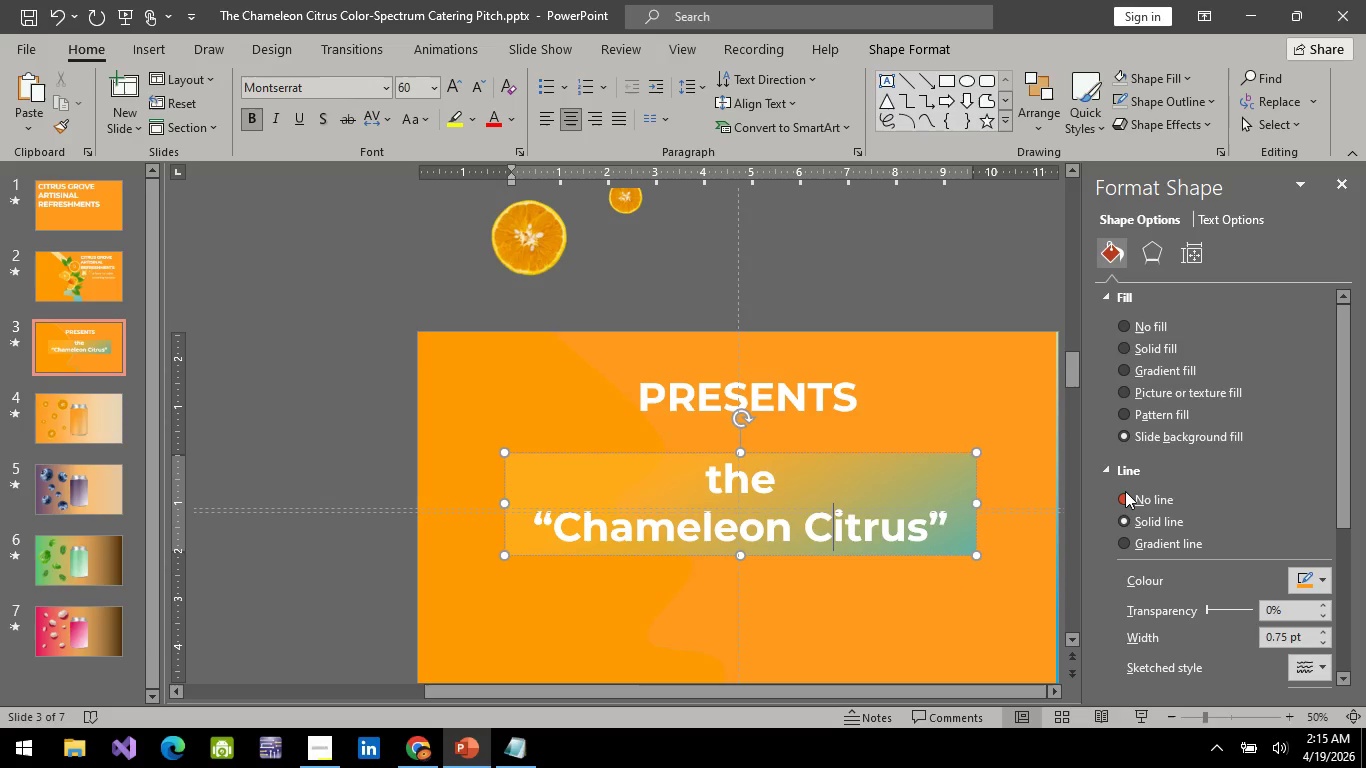 
left_click([1127, 498])
 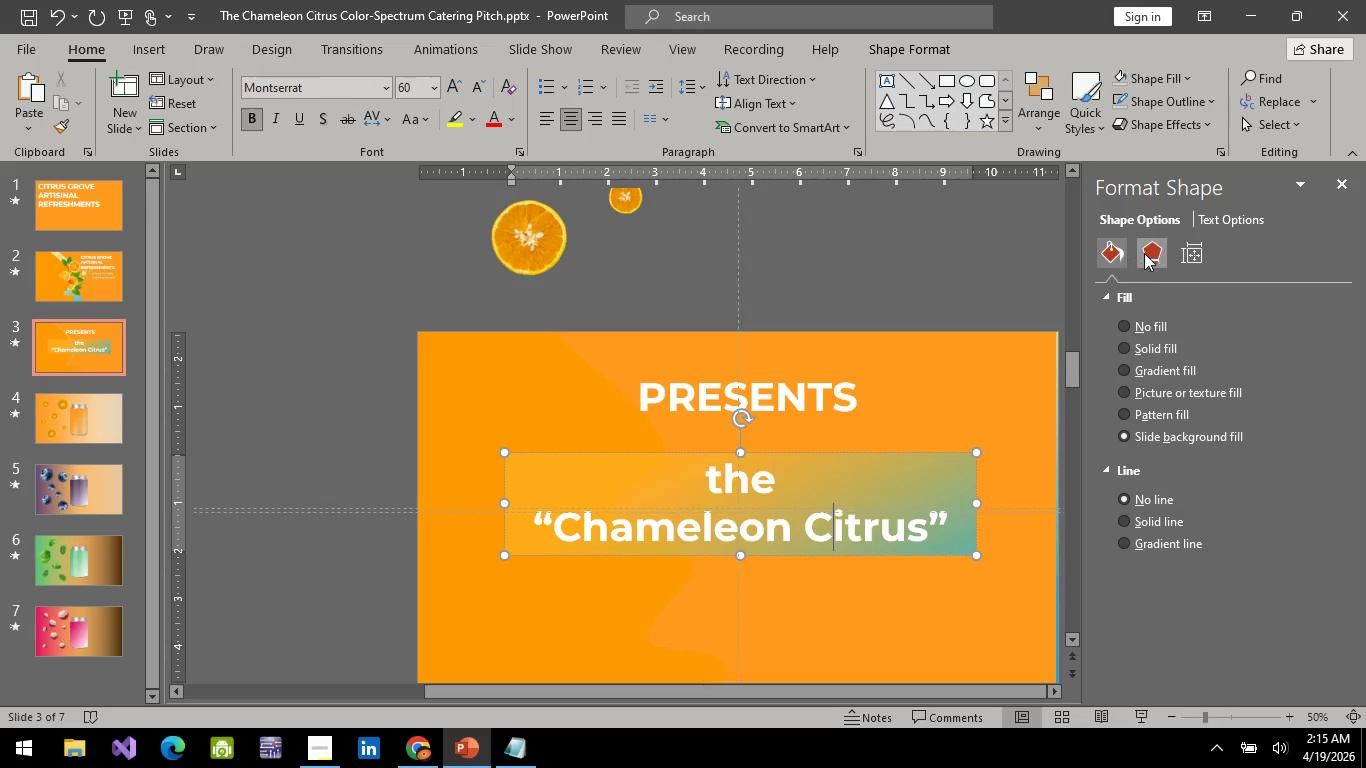 
left_click([1149, 252])
 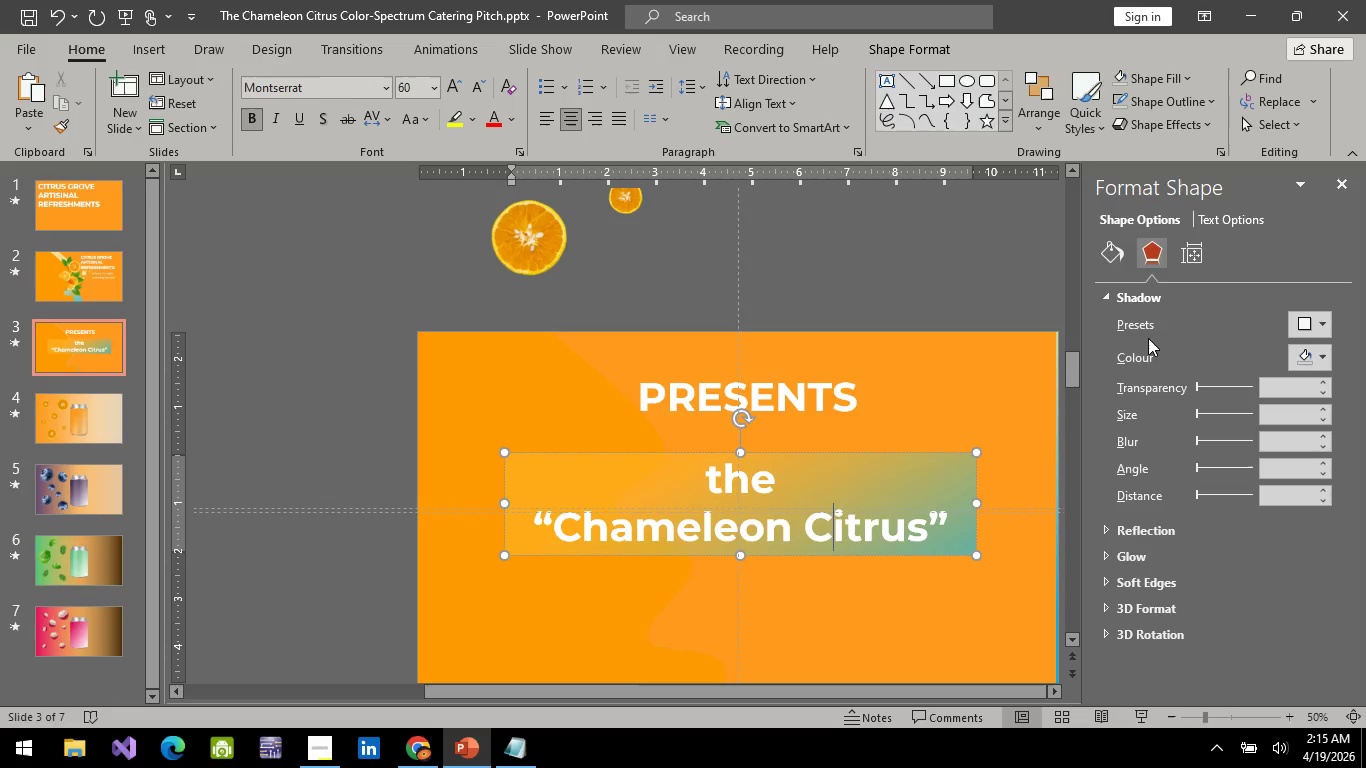 
wait(5.23)
 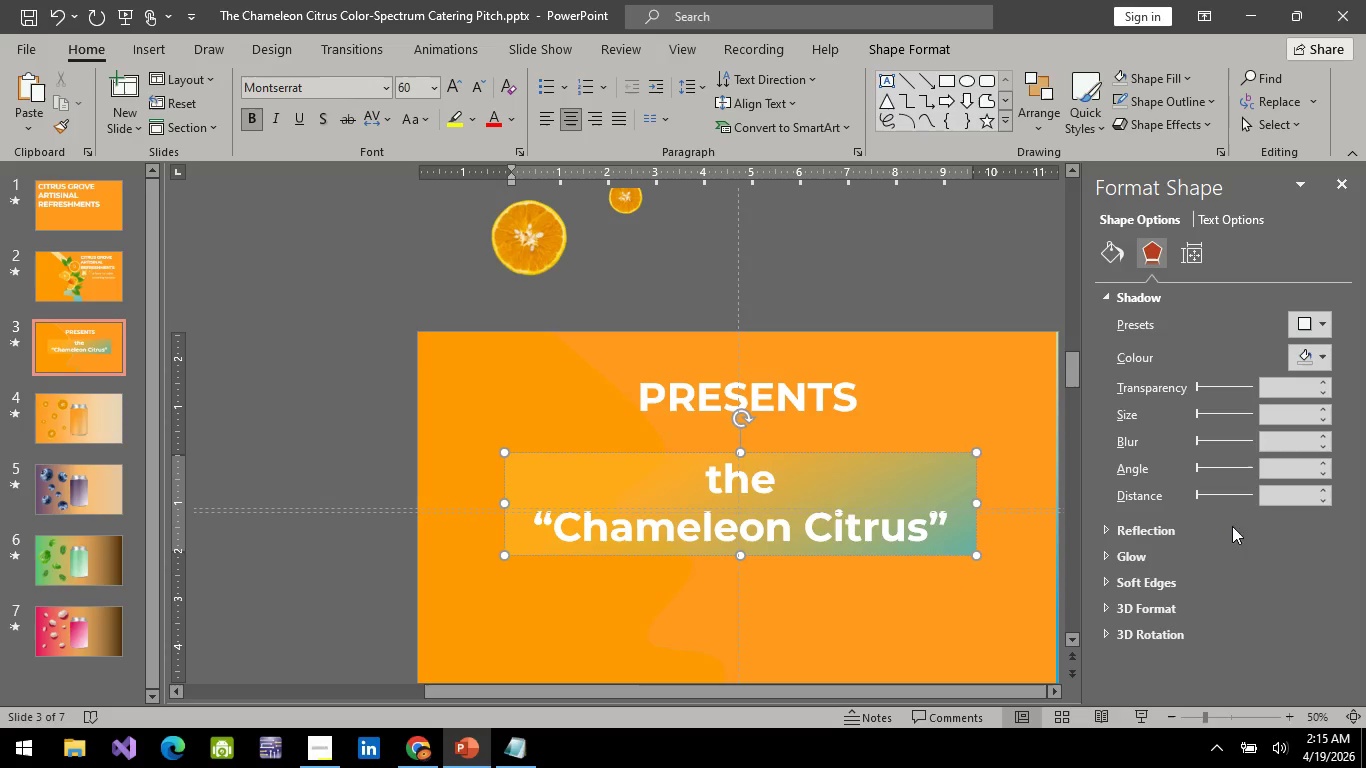 
left_click([1339, 324])
 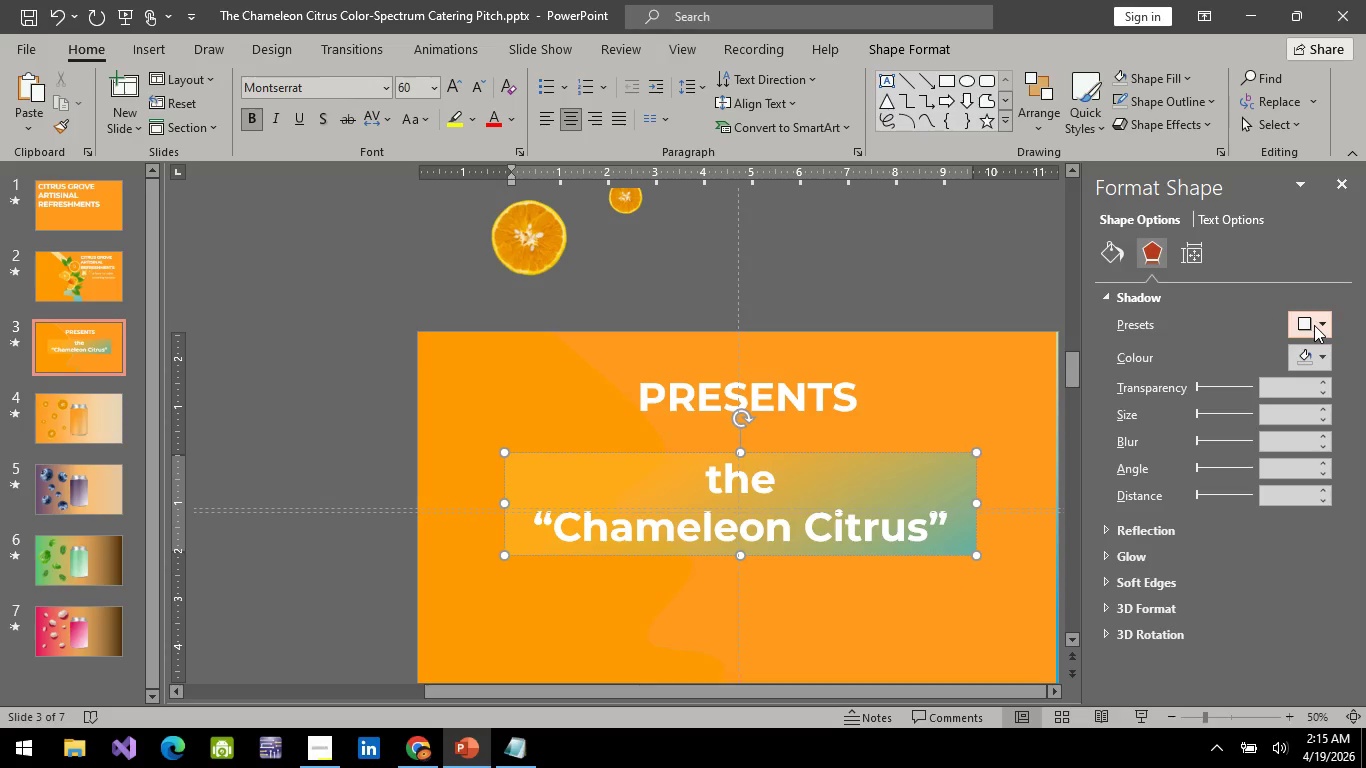 
left_click([1314, 325])
 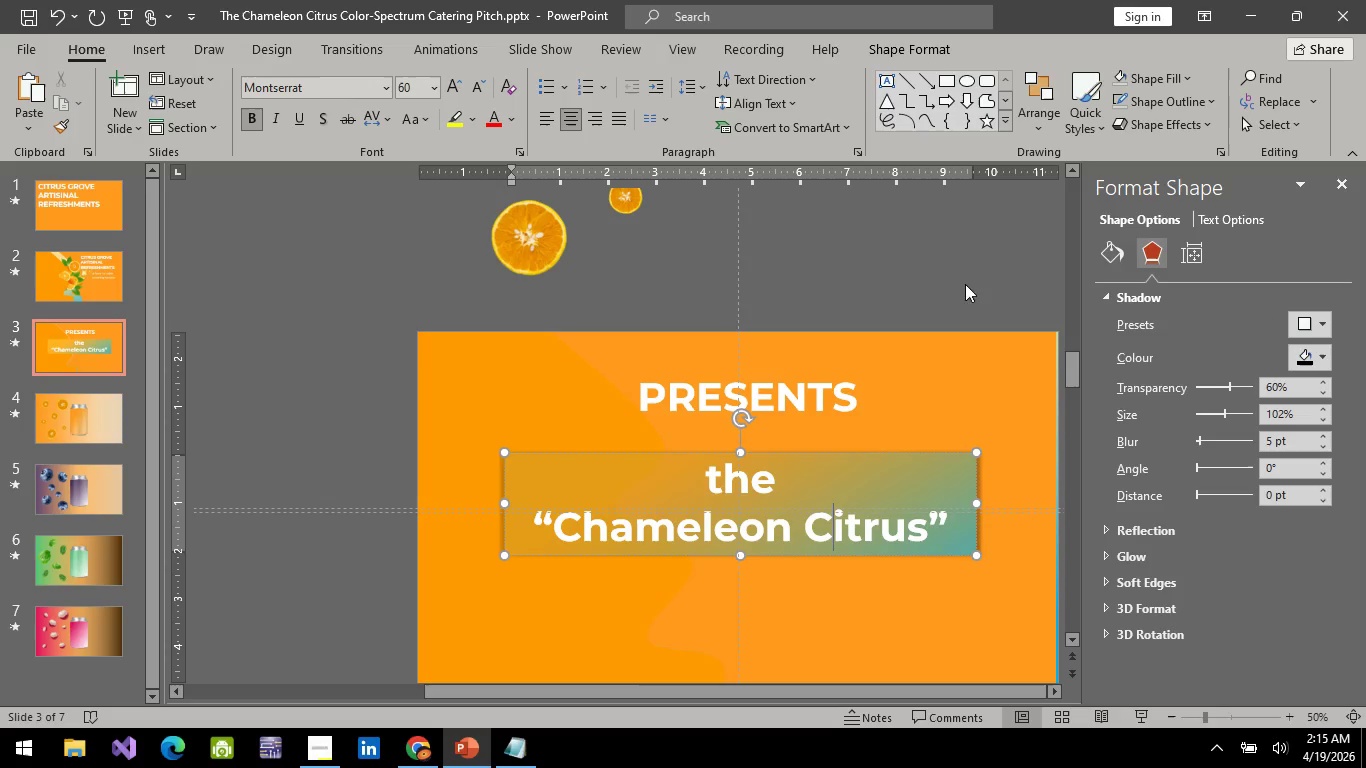 
left_click([947, 249])
 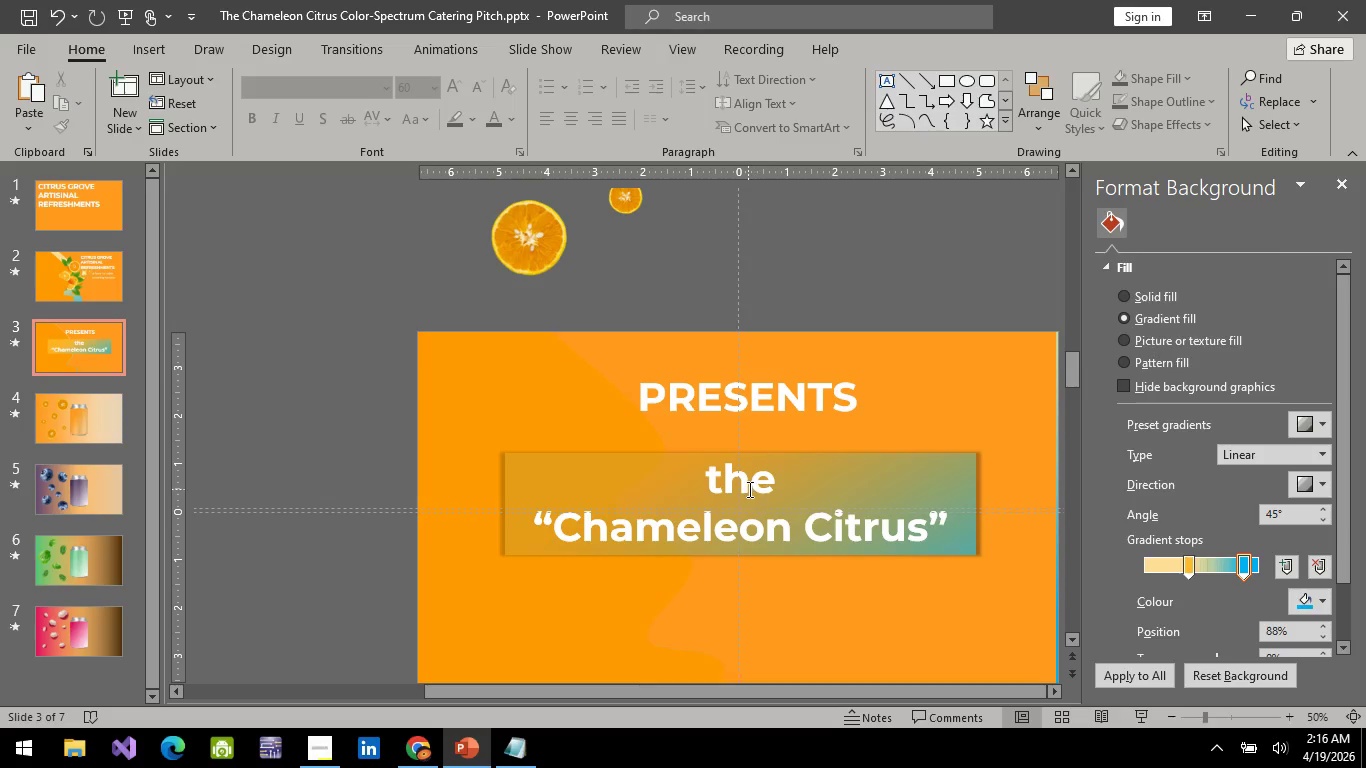 
wait(7.44)
 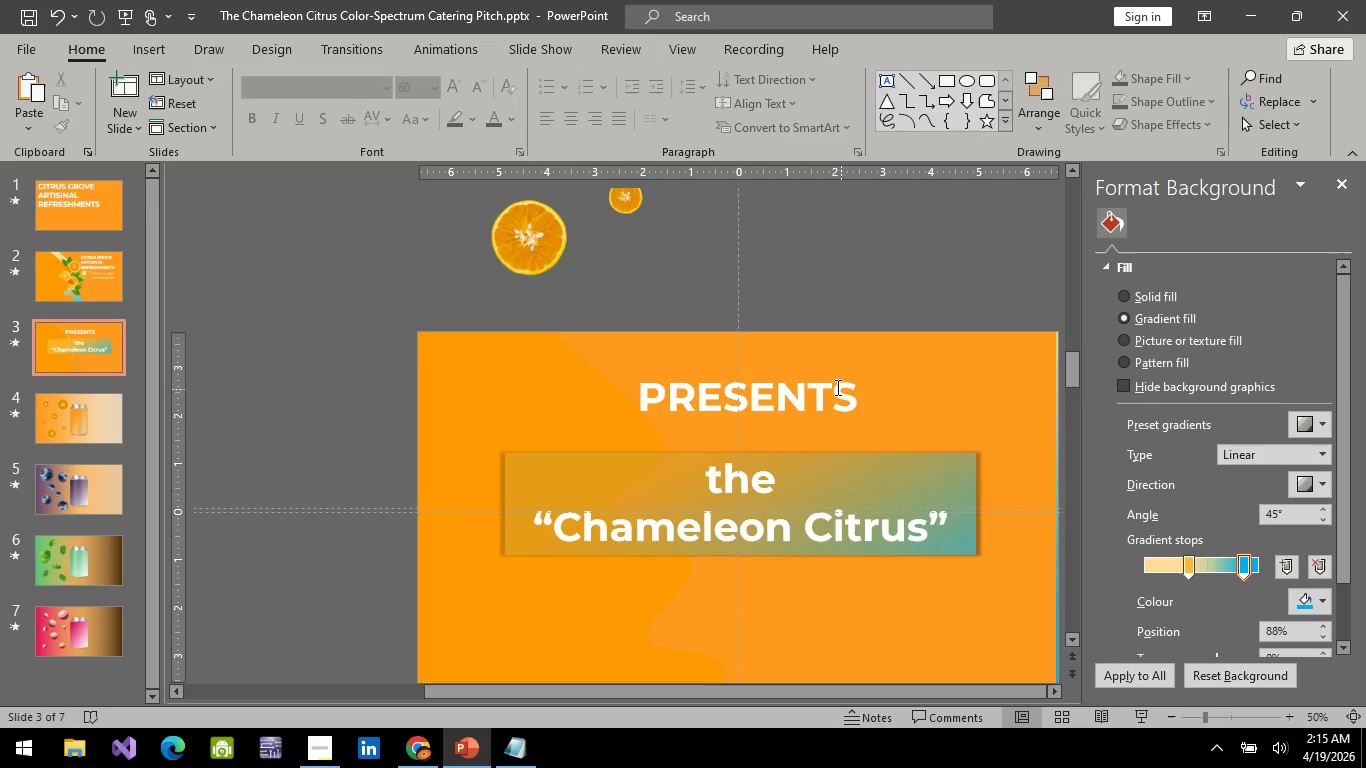 
scroll: coordinate [1167, 468], scroll_direction: down, amount: 2.0
 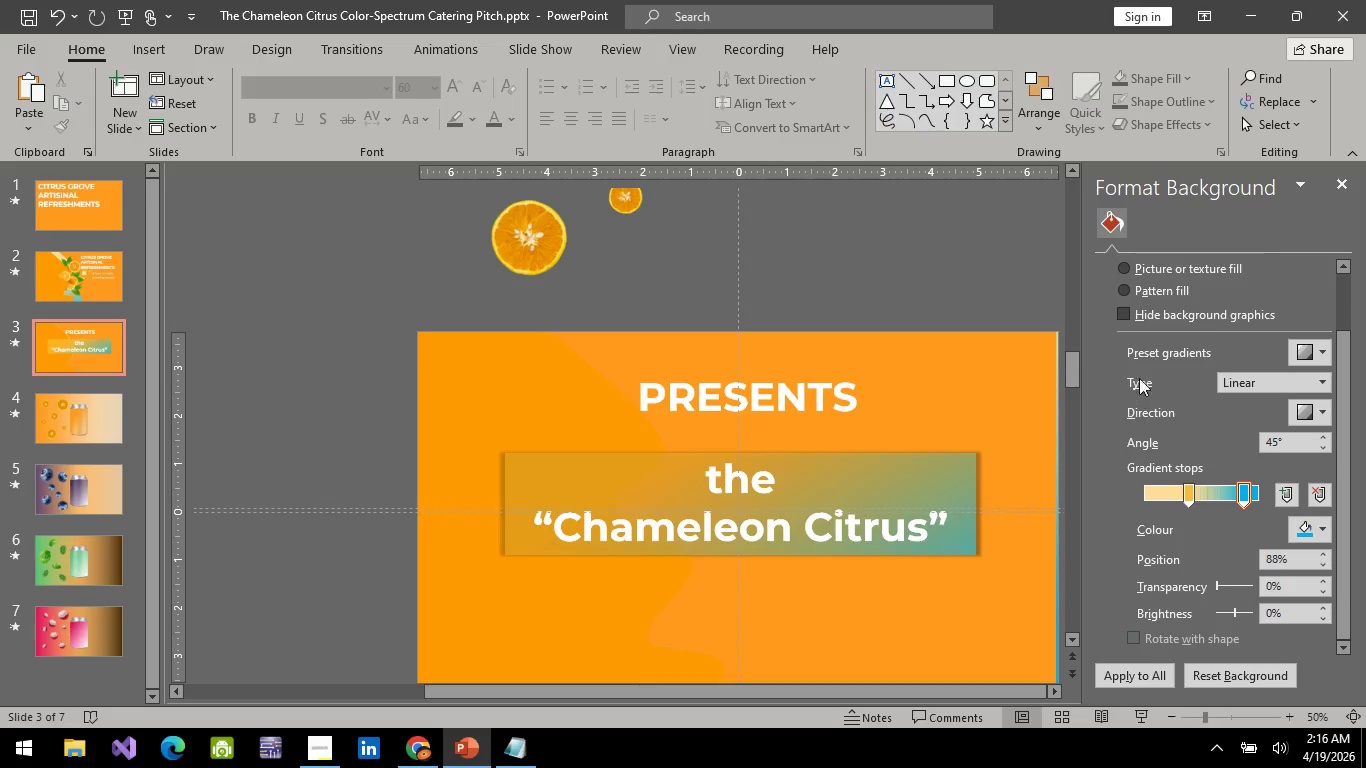 
scroll: coordinate [1143, 442], scroll_direction: up, amount: 3.0
 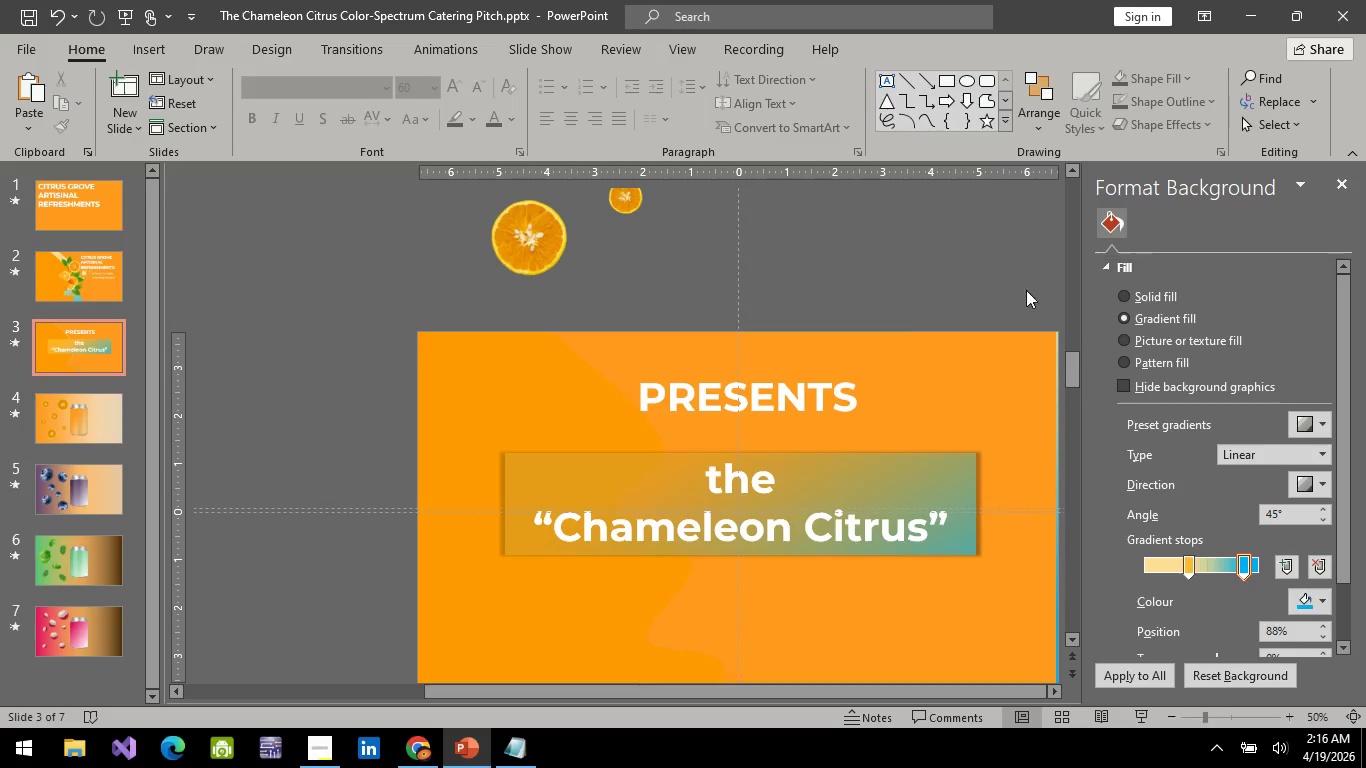 
hold_key(key=ControlLeft, duration=1.52)
 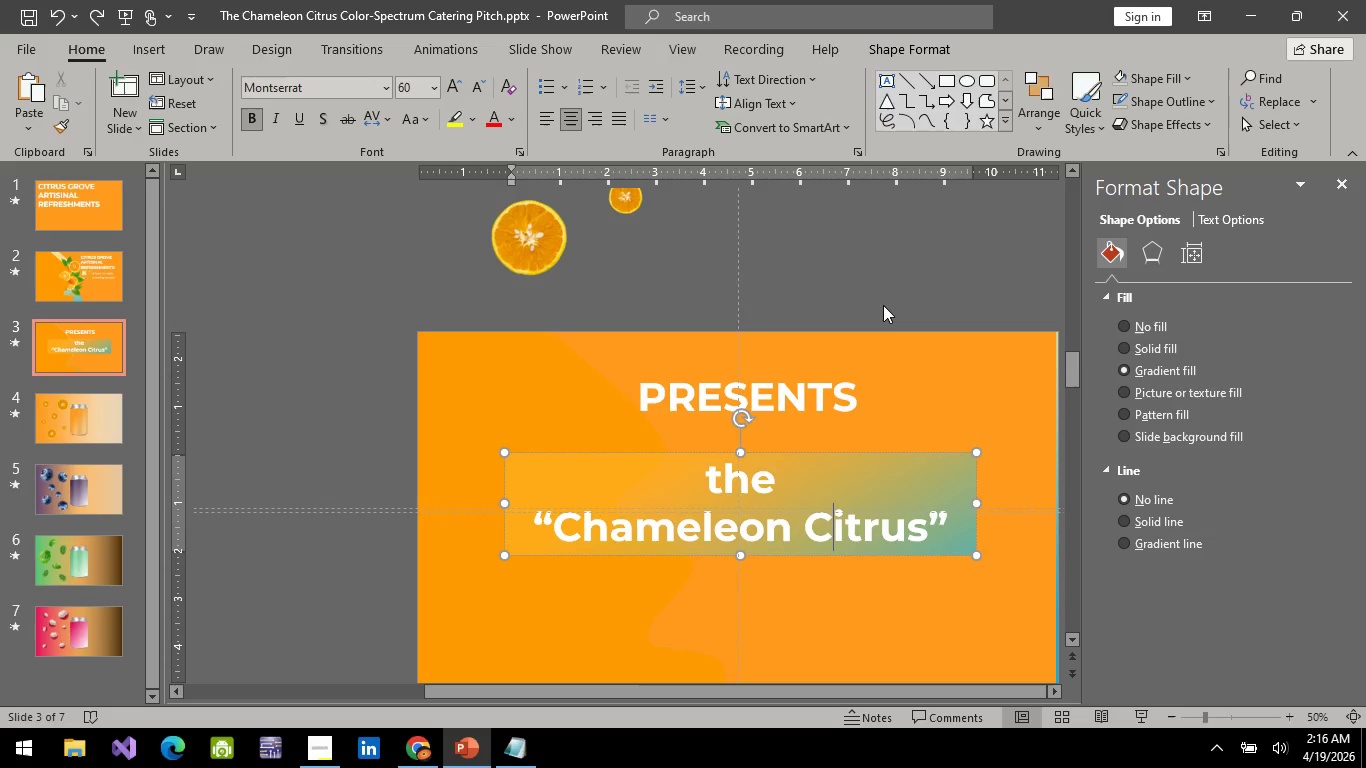 
key(Control+Z)
 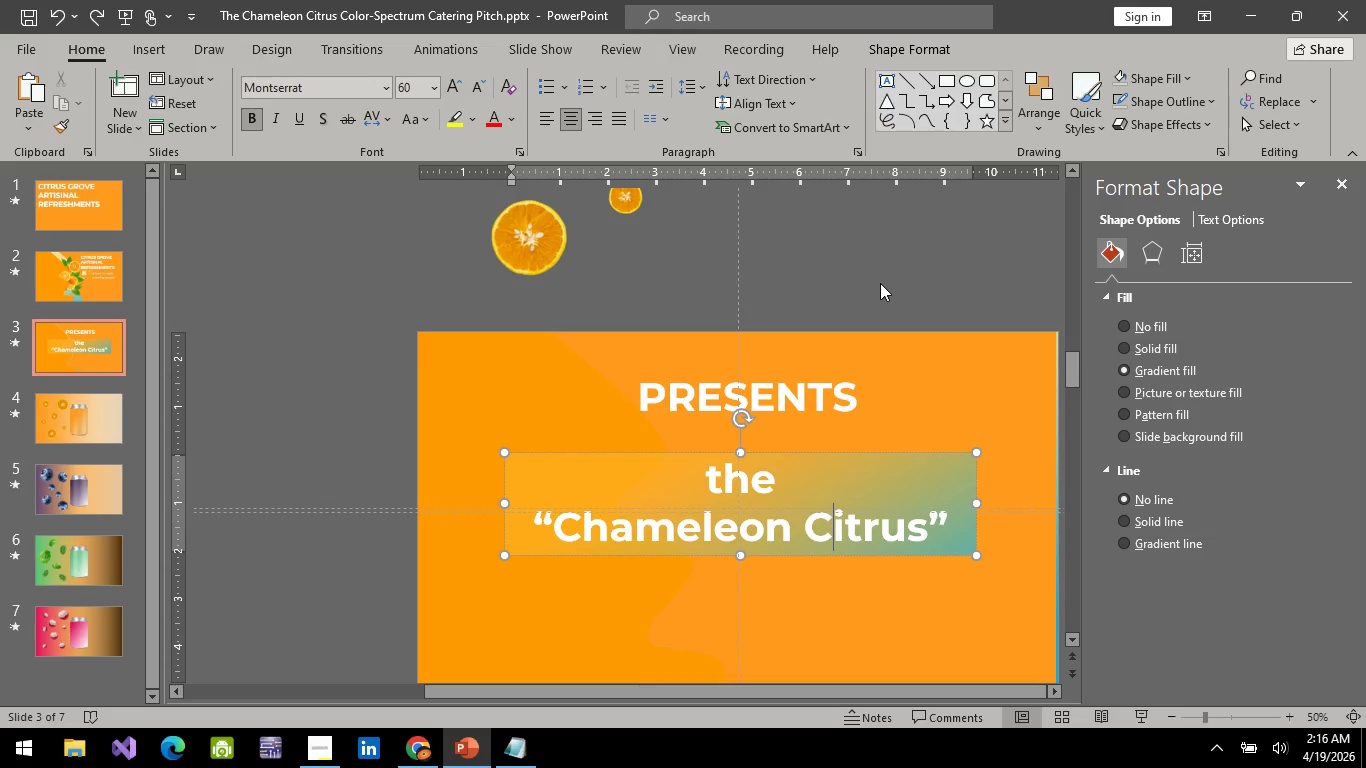 
key(Control+Z)
 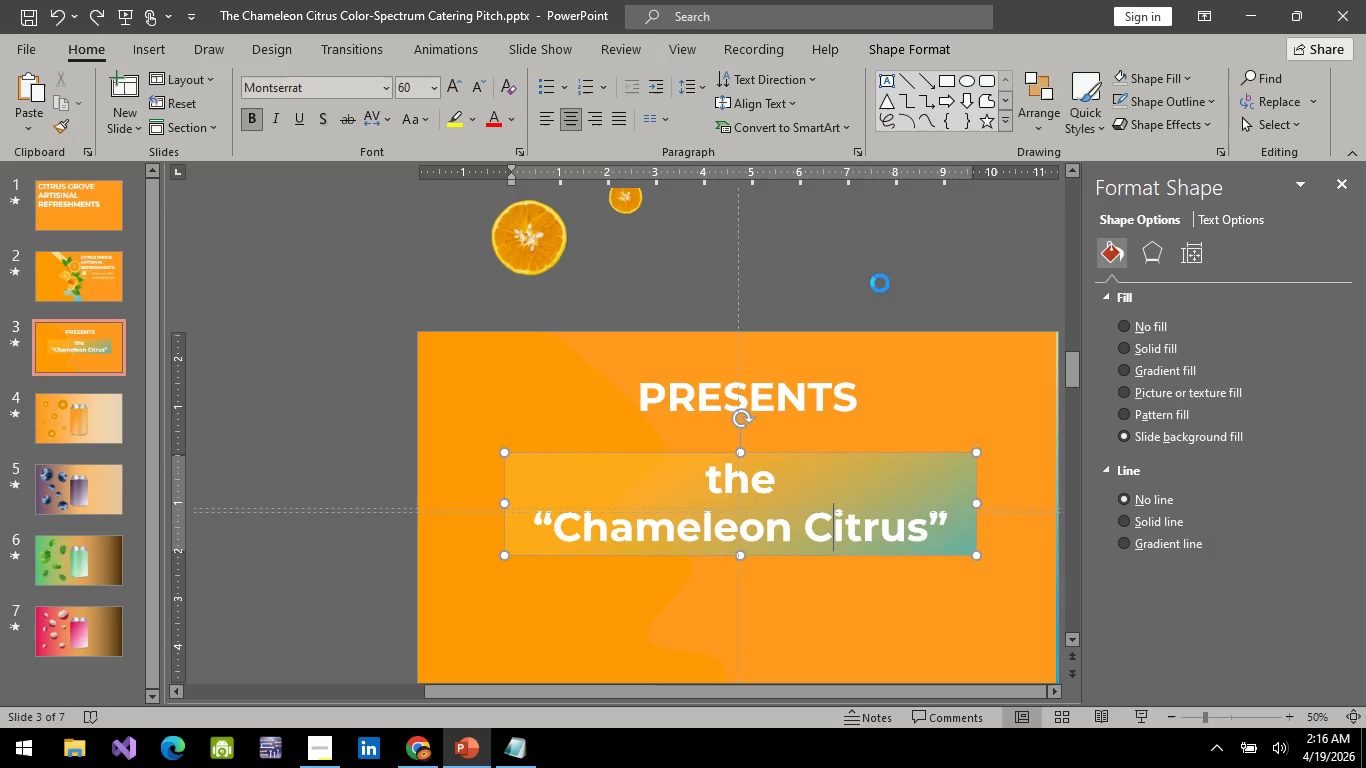 
key(Control+Z)
 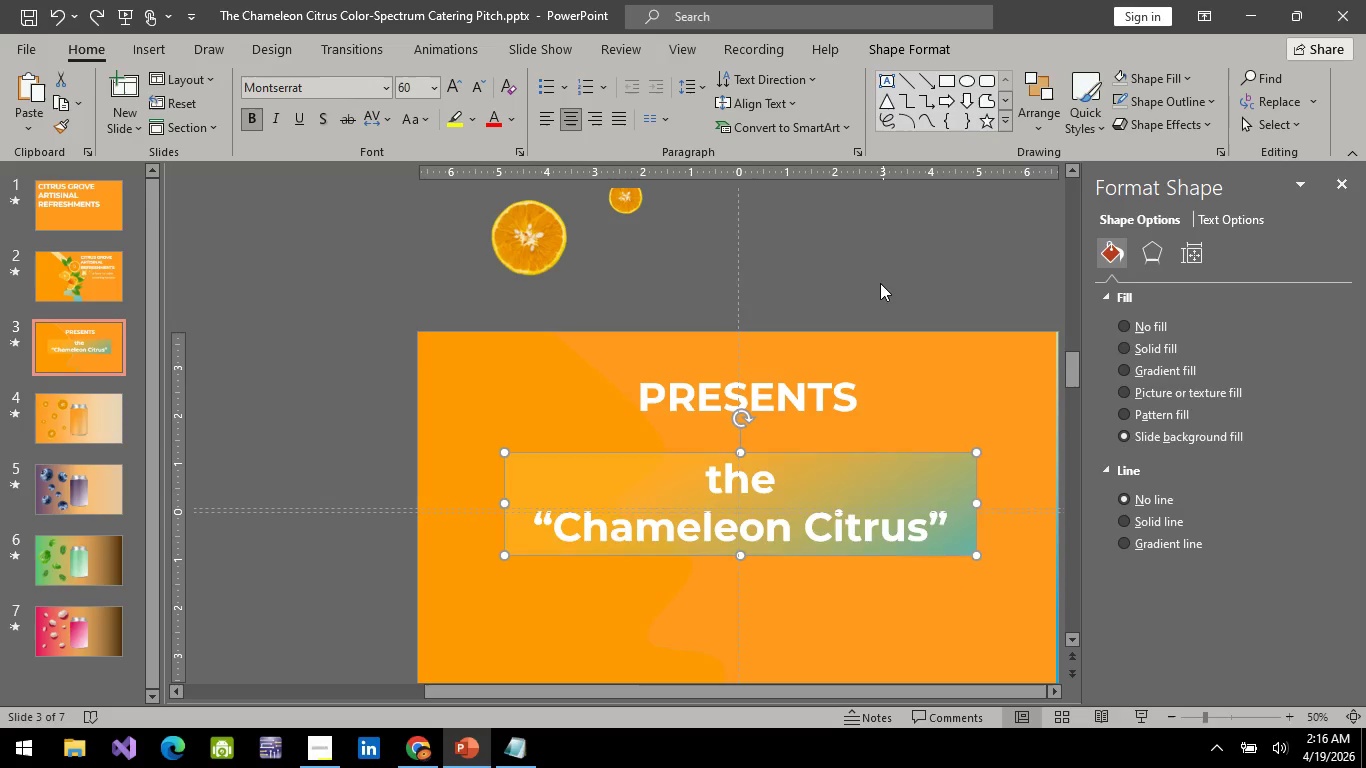 
key(Control+Z)
 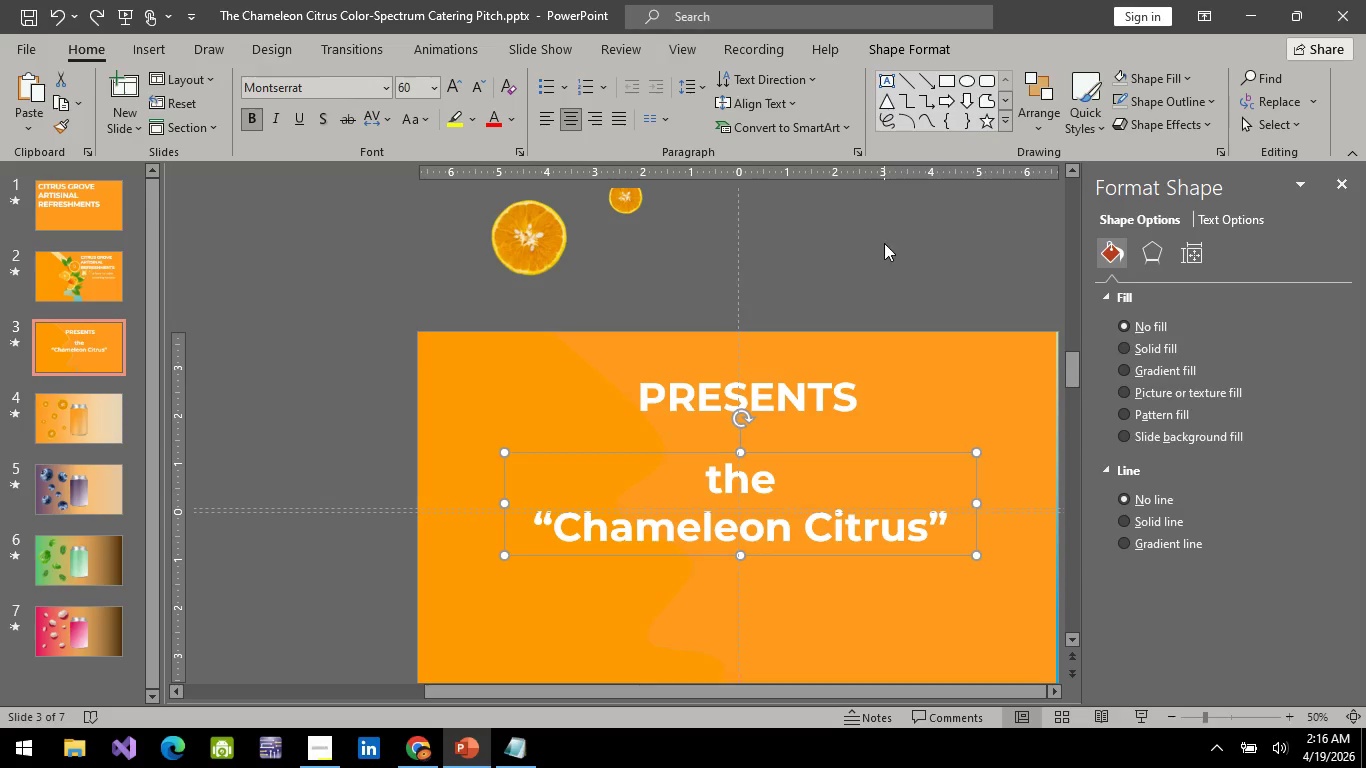 
left_click([884, 242])
 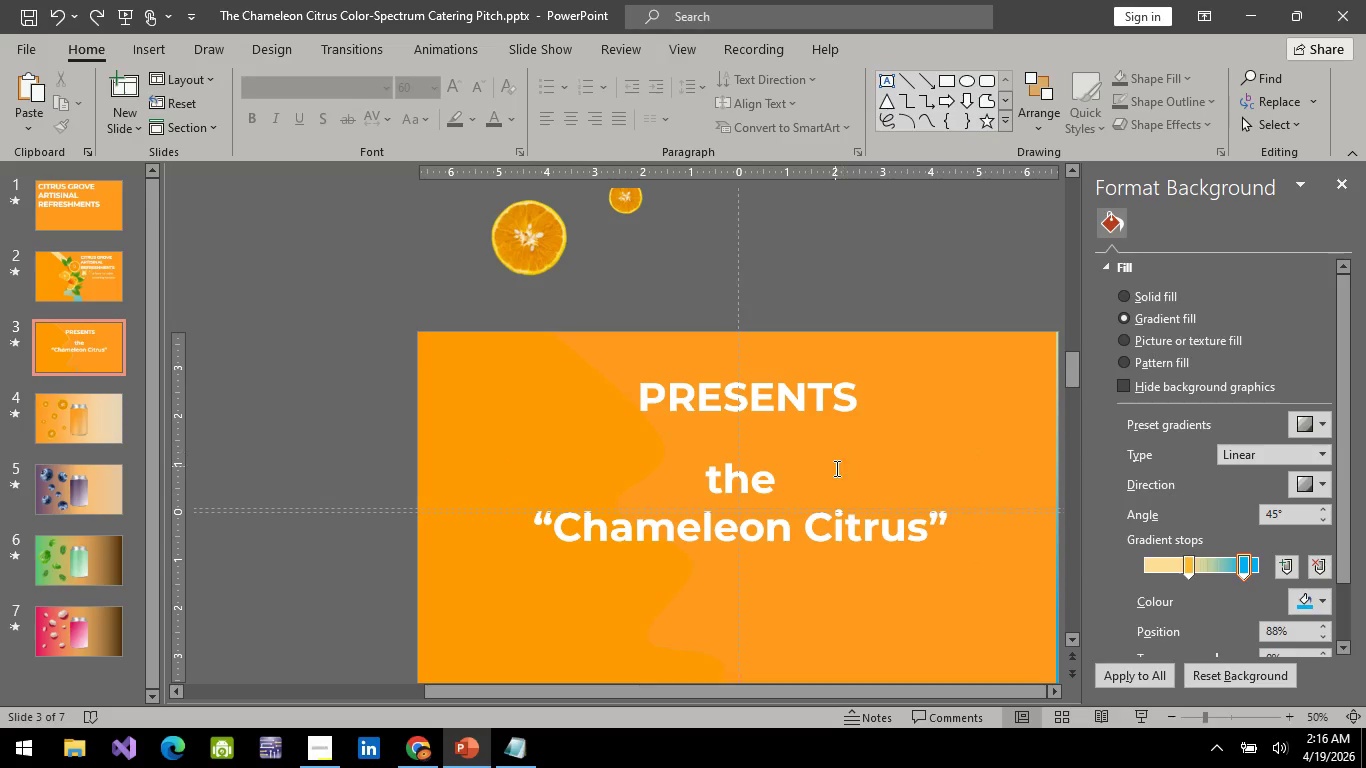 
left_click([834, 469])
 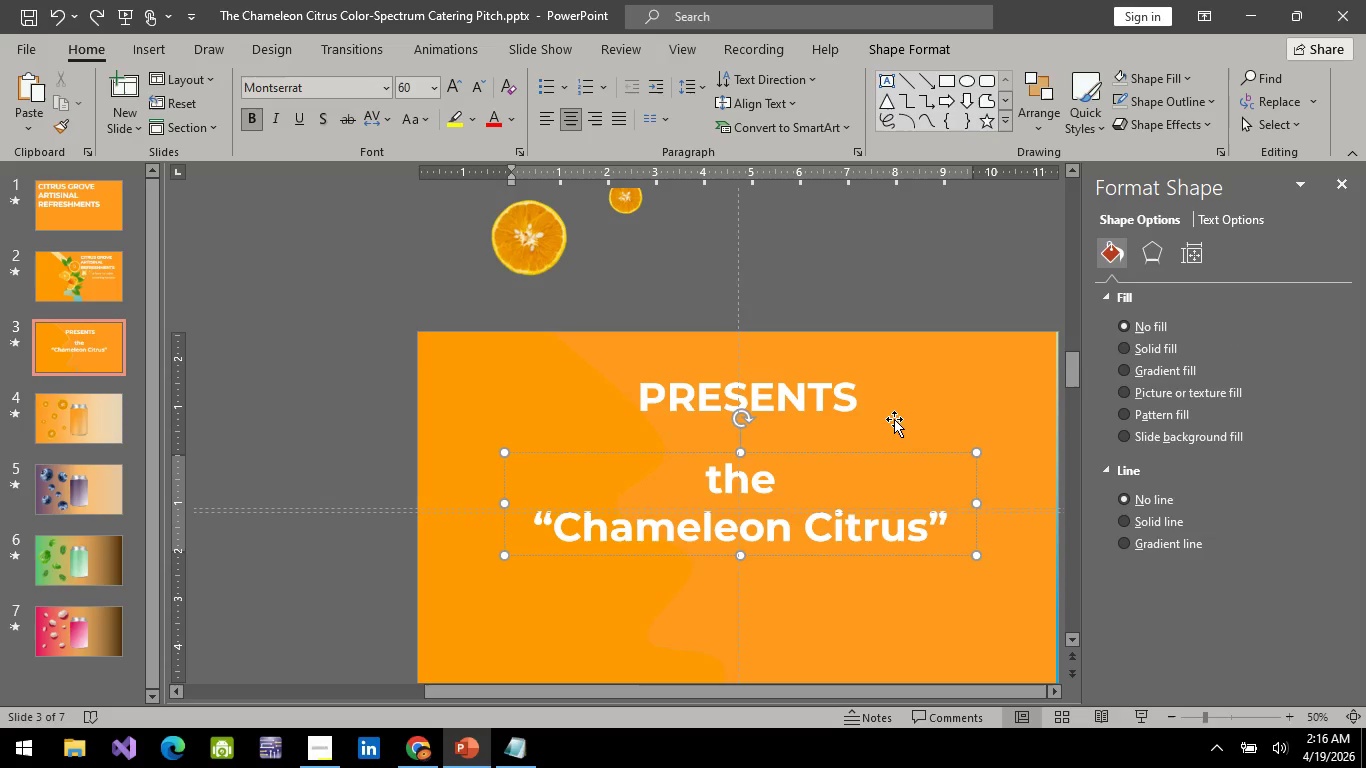 
wait(5.97)
 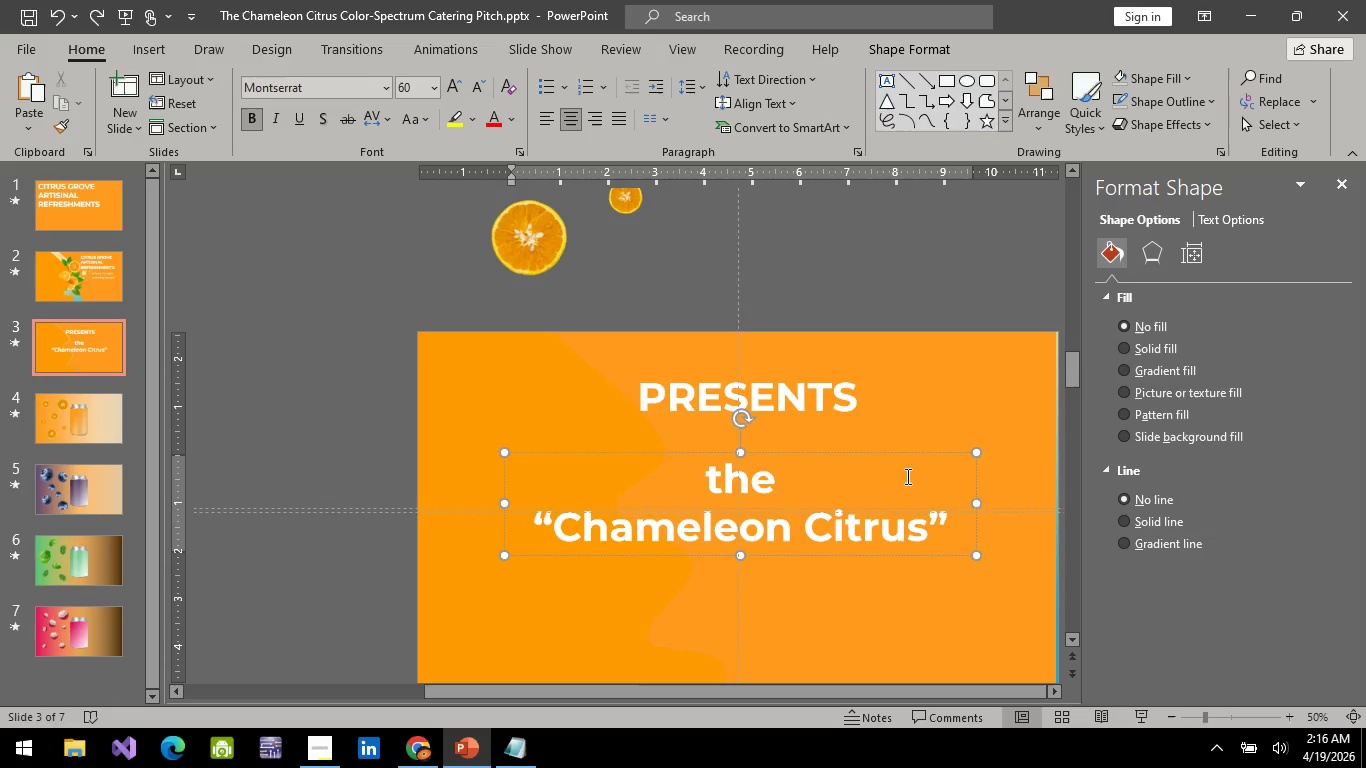 
left_click([922, 397])
 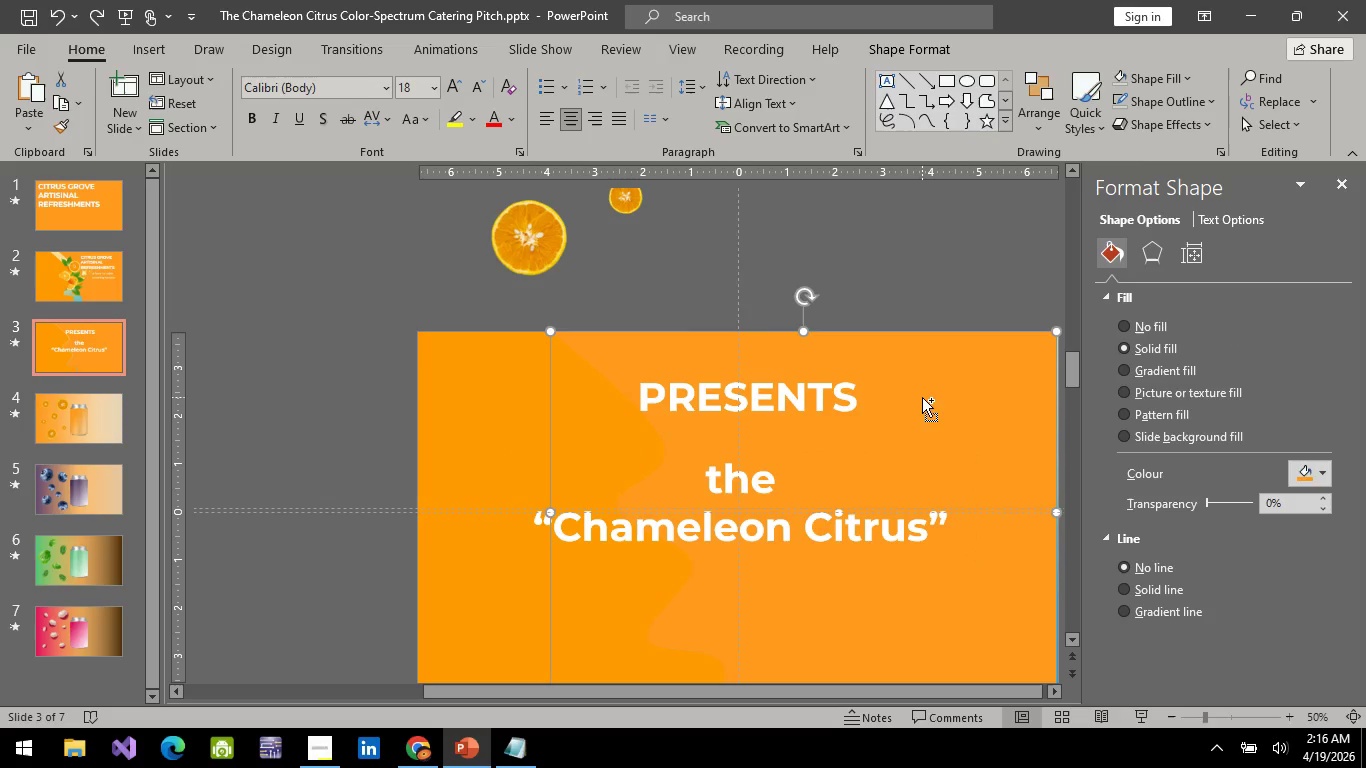 
hold_key(key=ControlLeft, duration=1.52)
 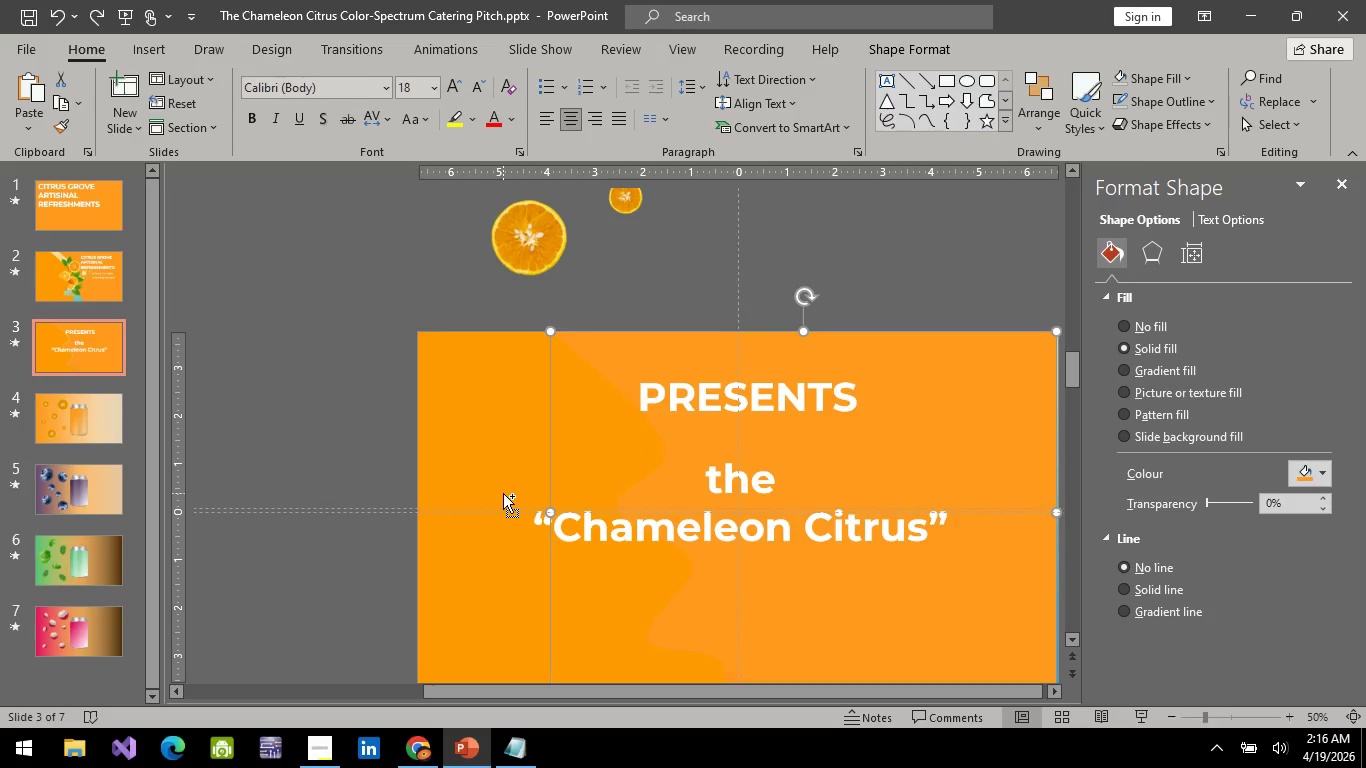 
hold_key(key=ControlLeft, duration=1.03)
left_click([503, 493])
 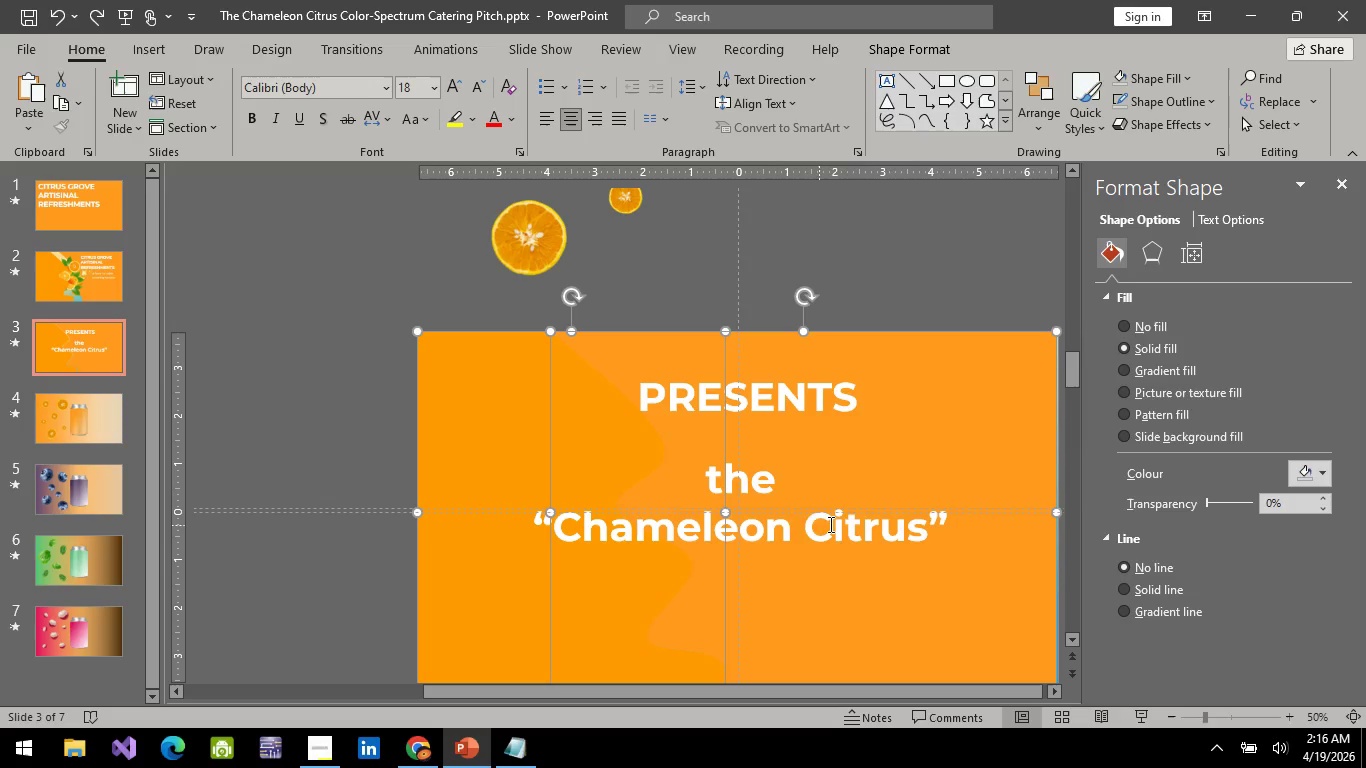 
hold_key(key=ControlLeft, duration=1.41)
left_click([786, 541])
 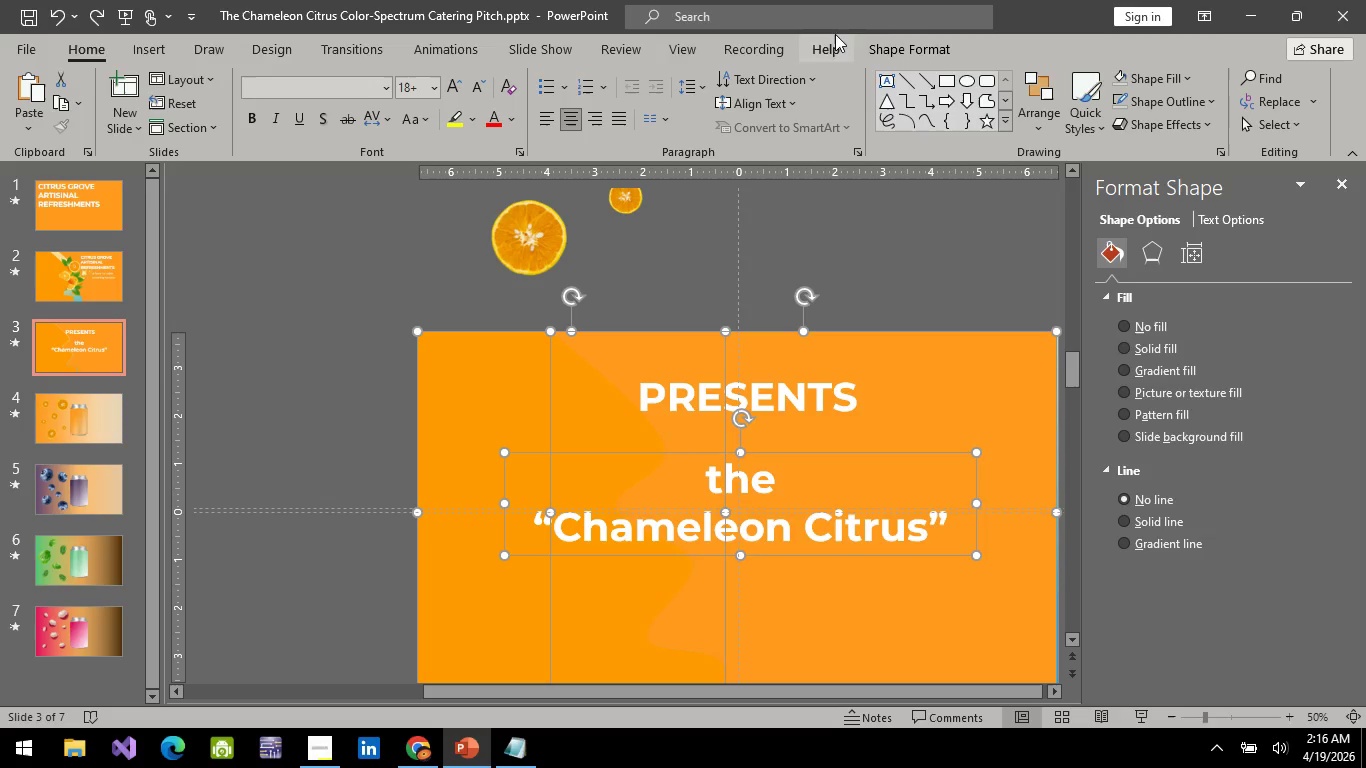 
left_click_drag(start_coordinate=[903, 47], to_coordinate=[214, 121])
 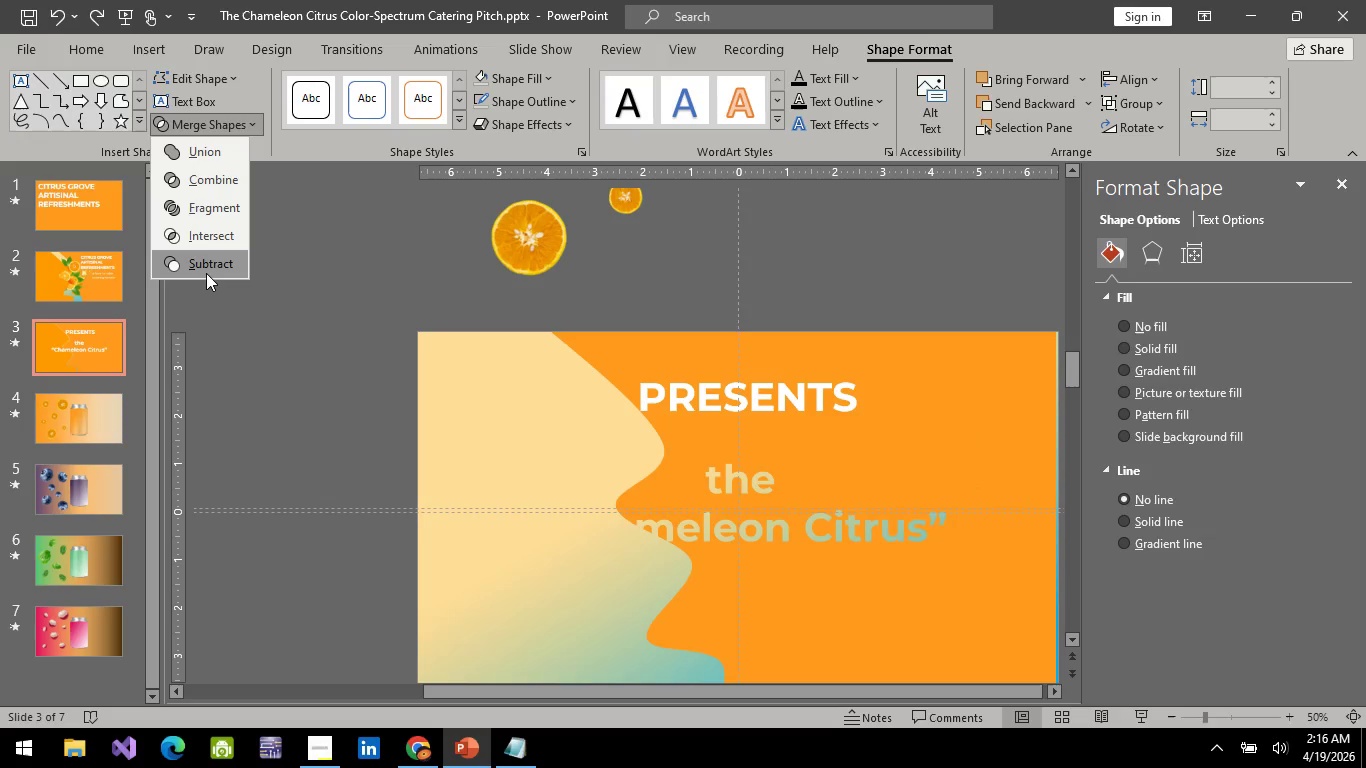 
left_click([214, 121])
 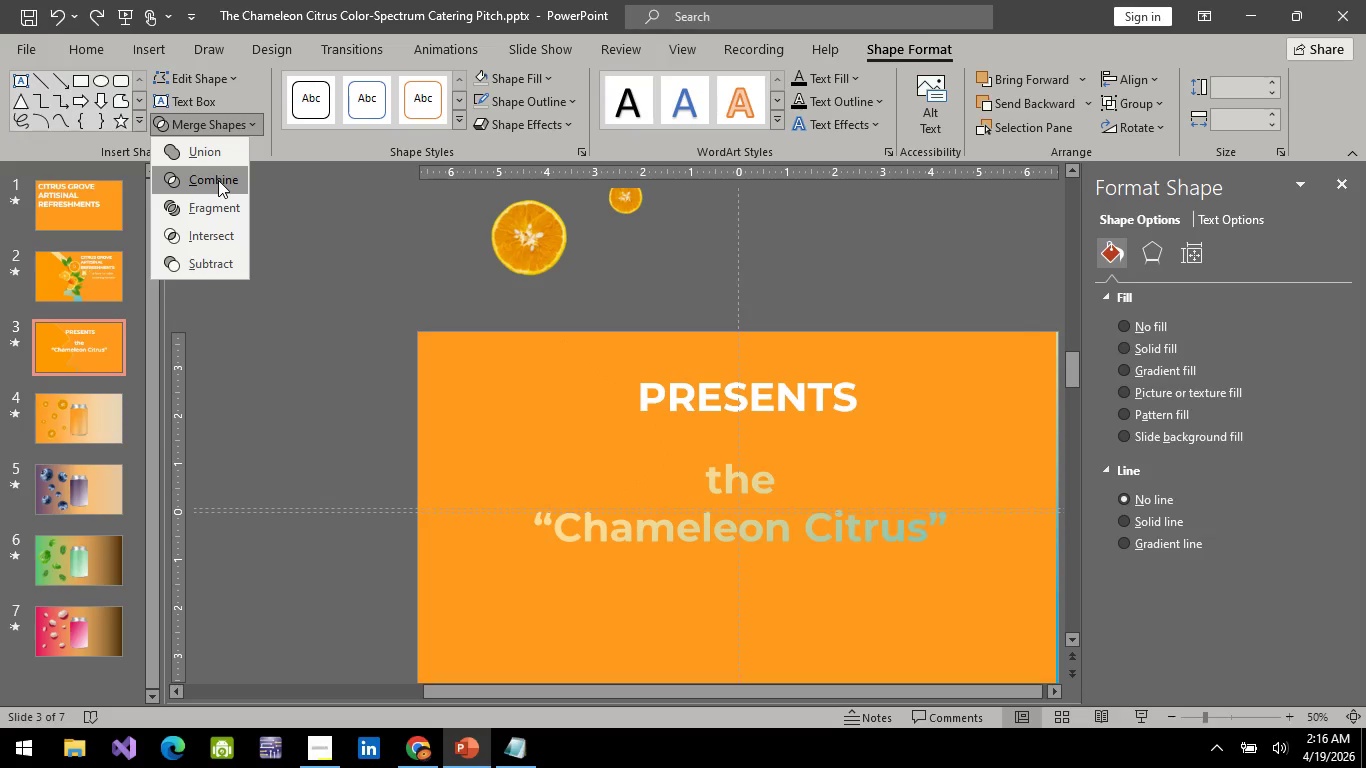 
wait(9.02)
 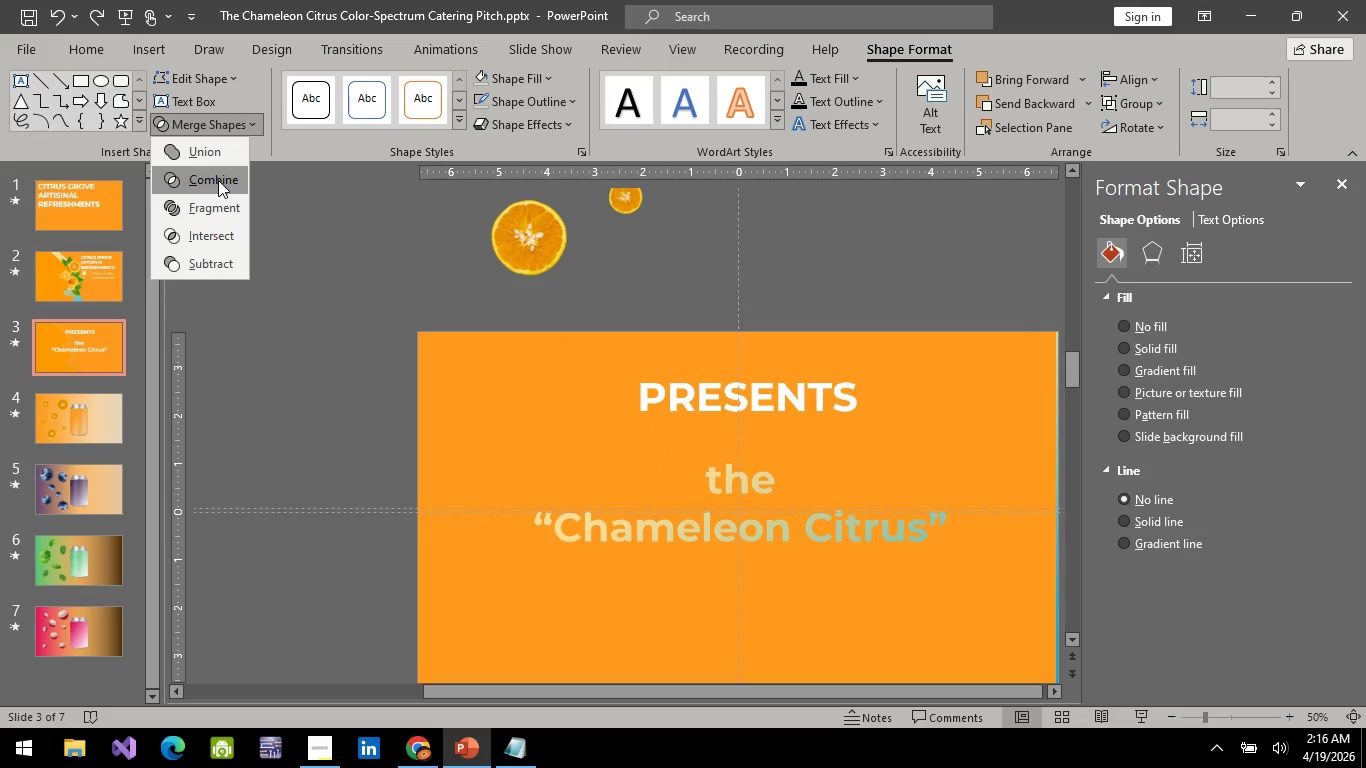 
left_click([218, 176])
 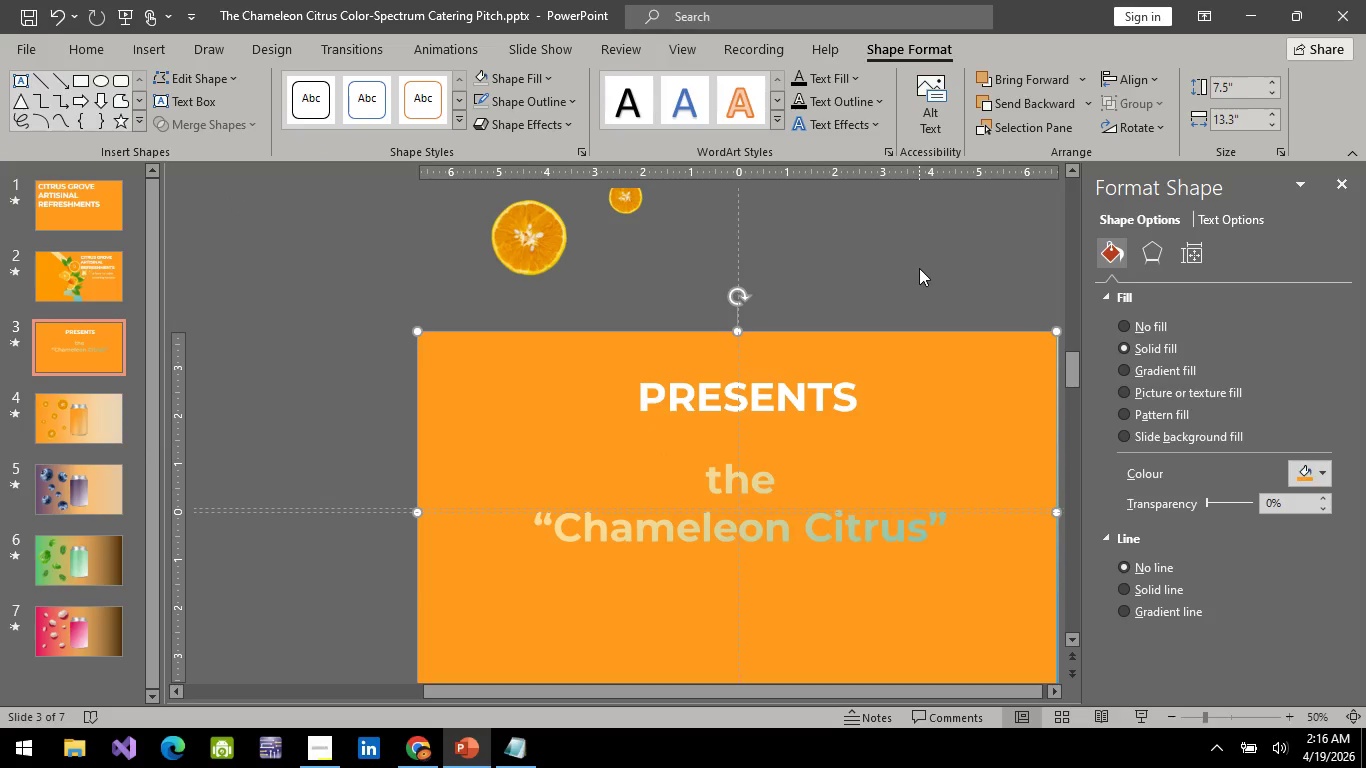 
wait(9.0)
 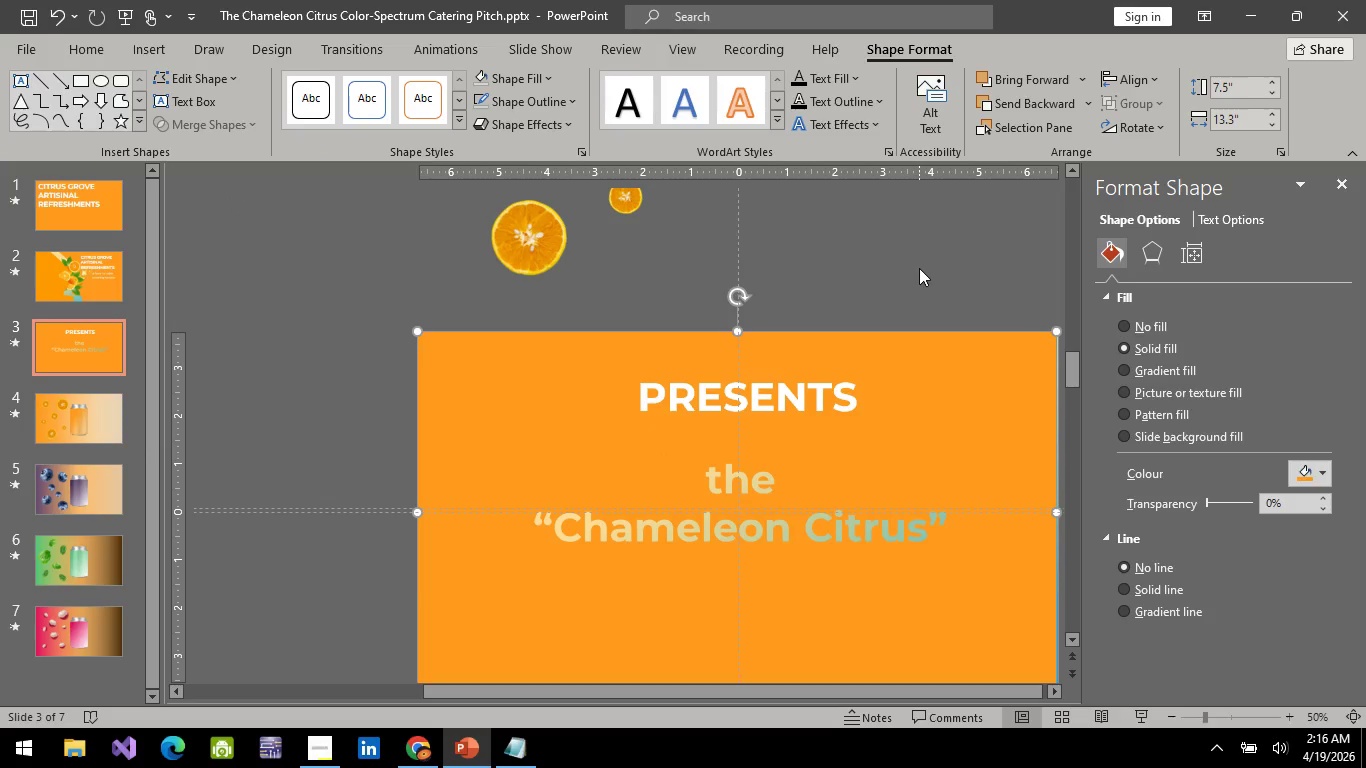 
left_click([94, 561])
 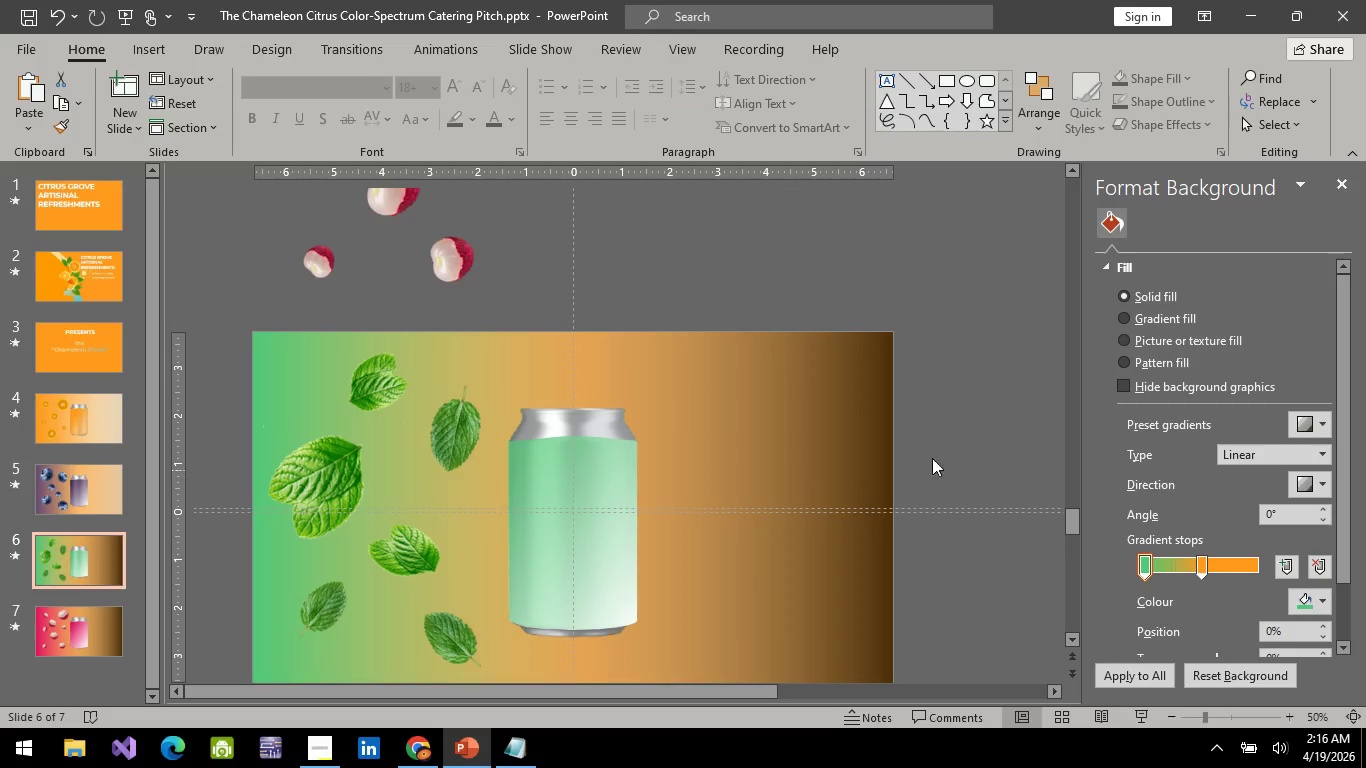 
left_click_drag(start_coordinate=[783, 476], to_coordinate=[71, 354])
 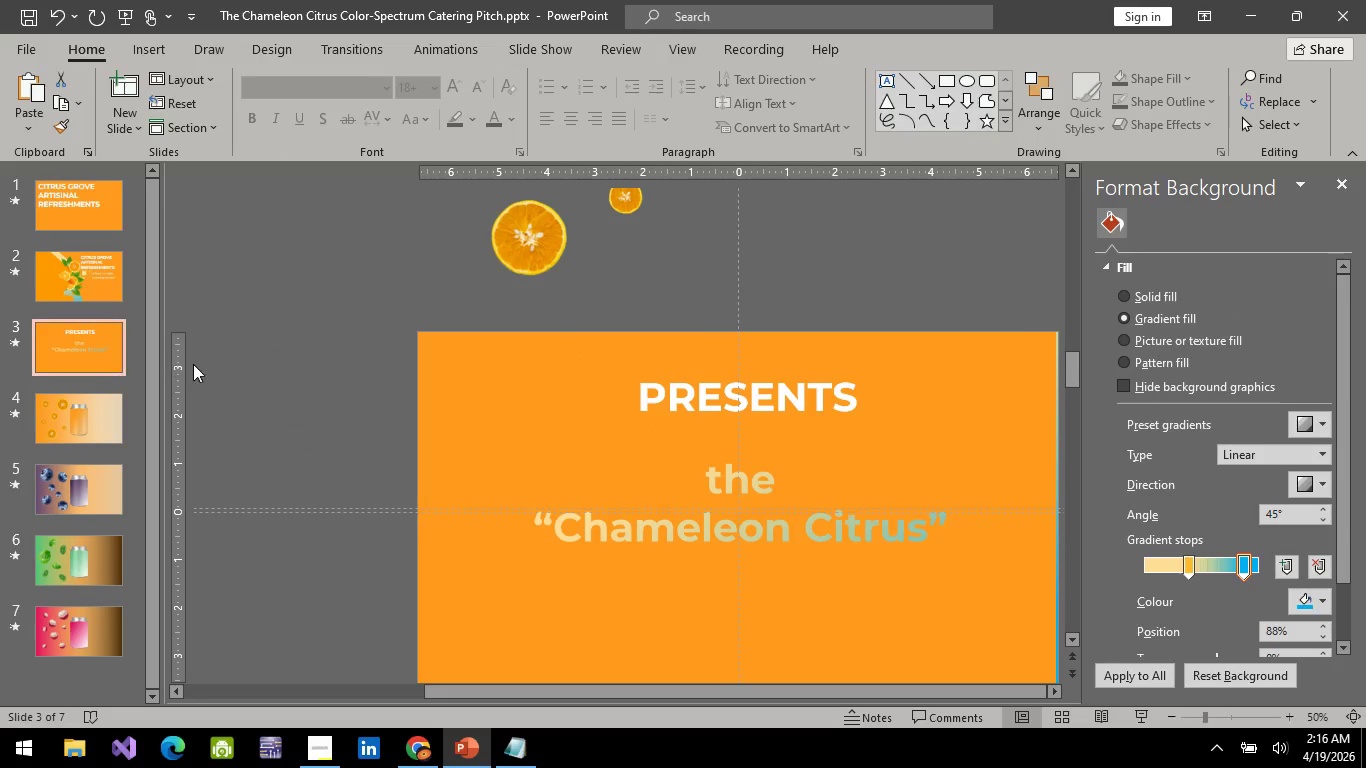 
key(Control+C)
 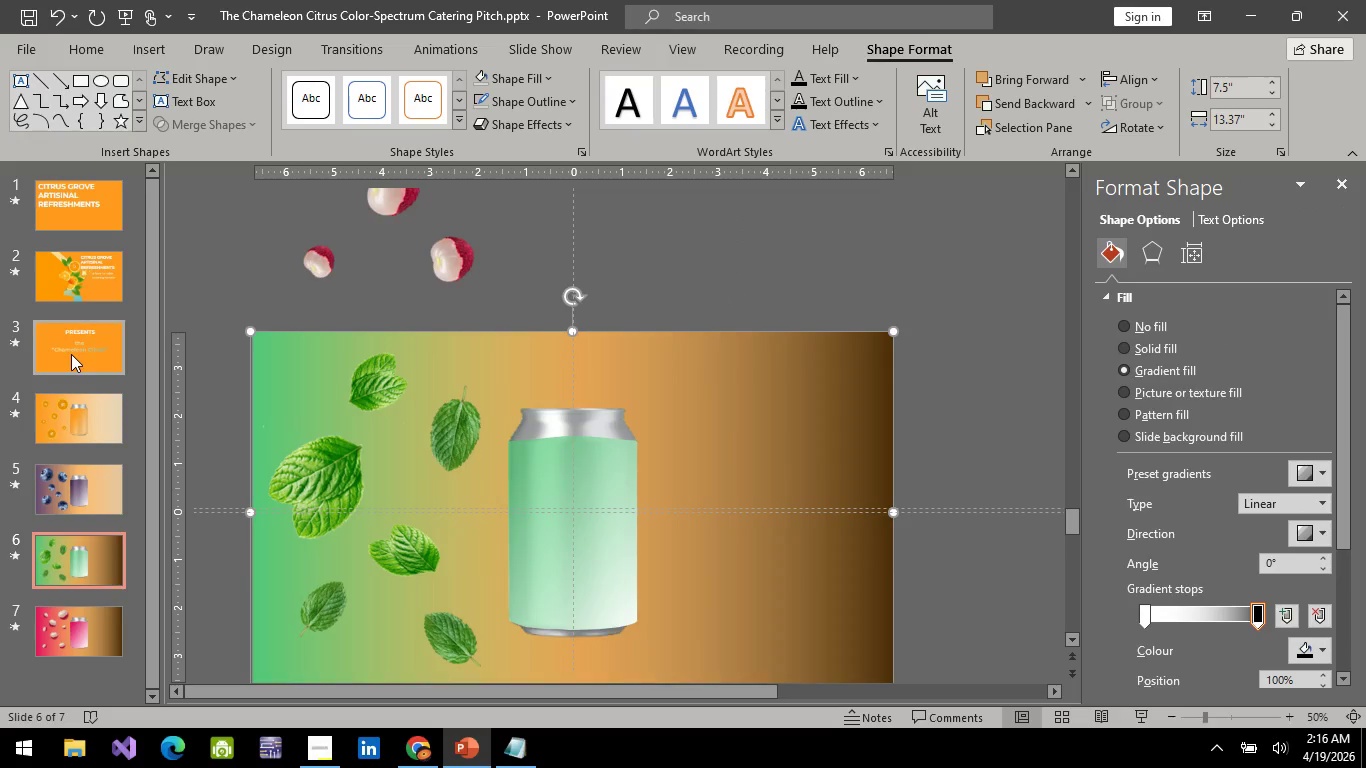 
left_click([71, 354])
 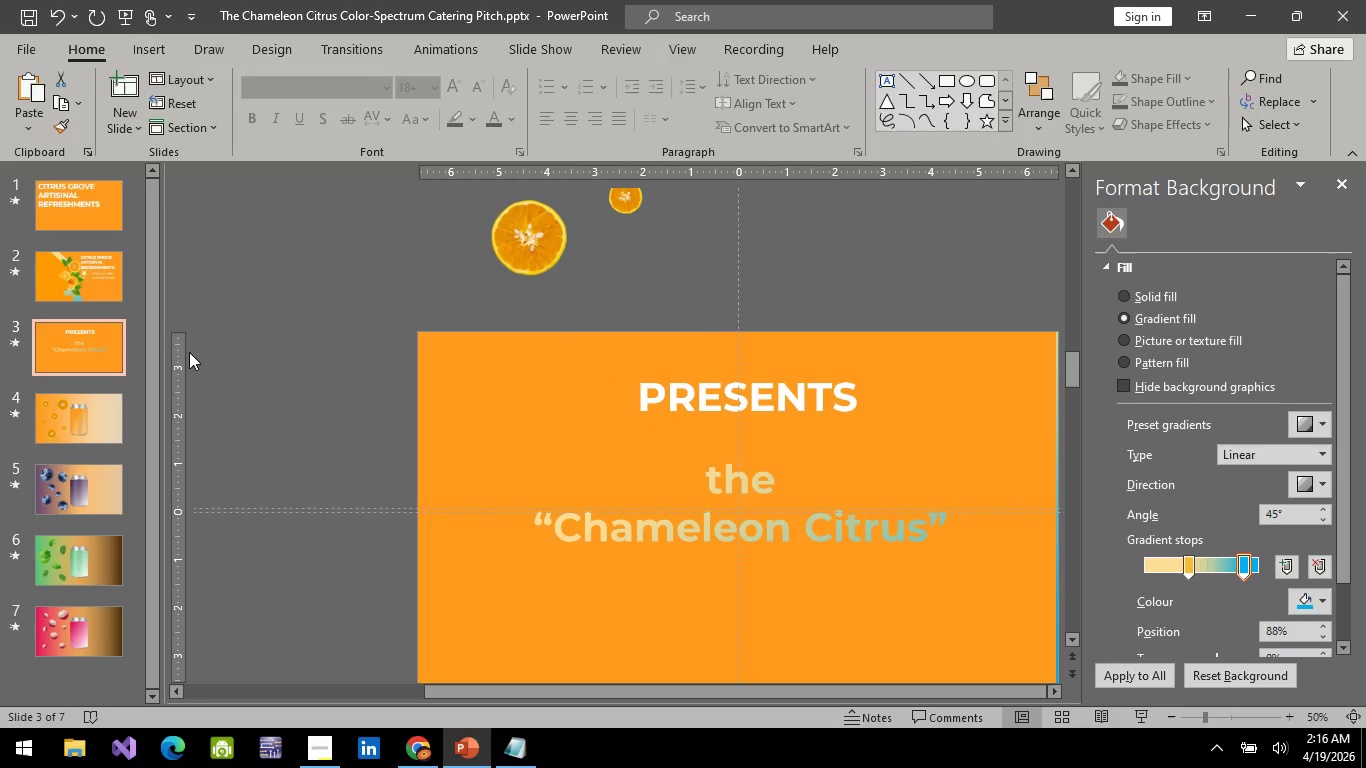 
key(Control+V)
 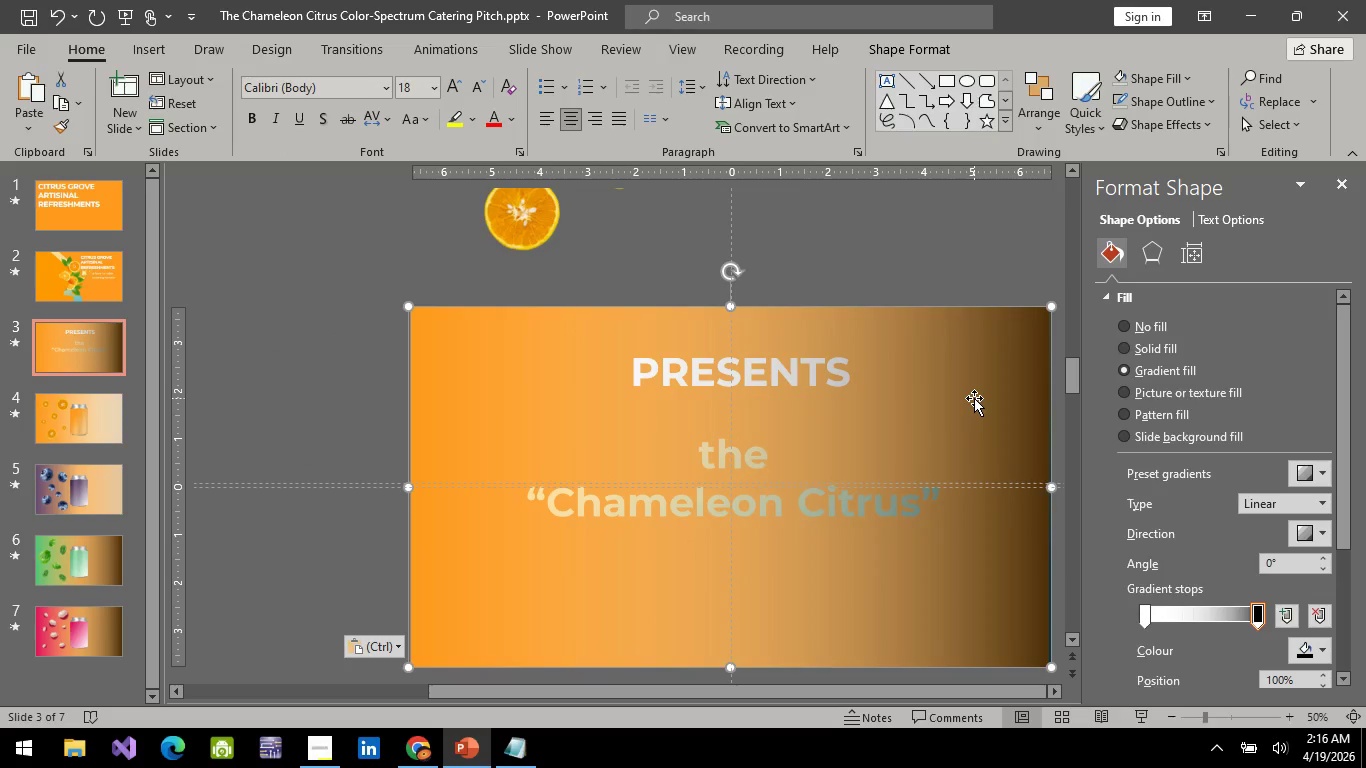 
right_click([974, 397])
 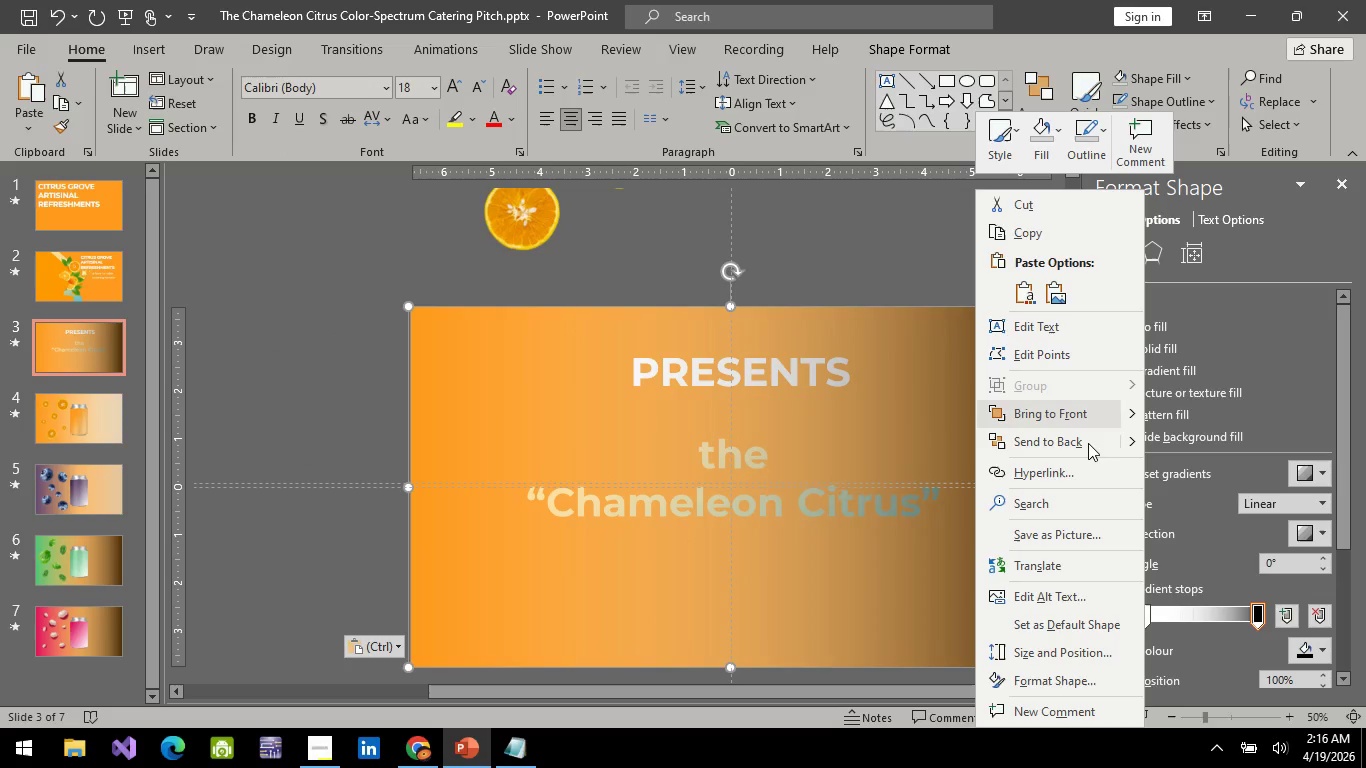 
left_click([1081, 442])
 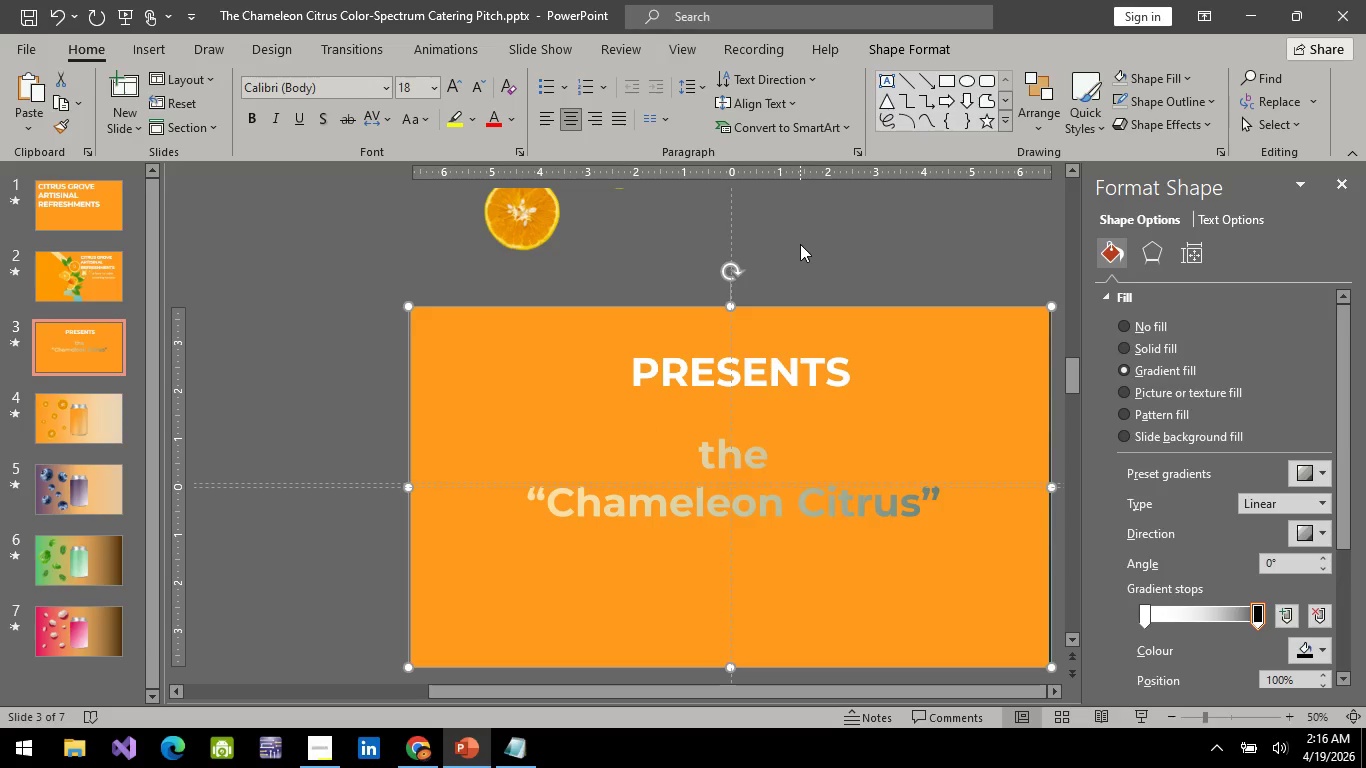 
key(Control+Z)
 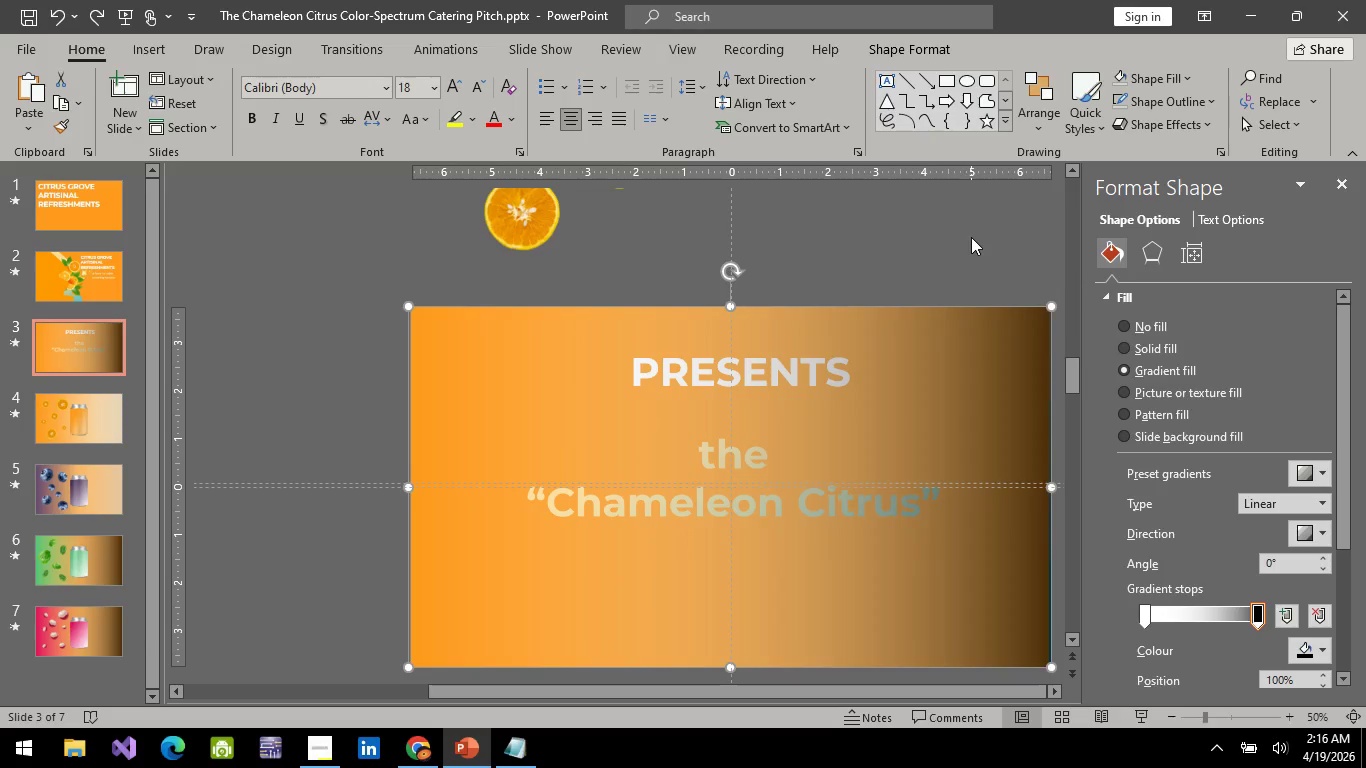 
left_click([971, 237])
 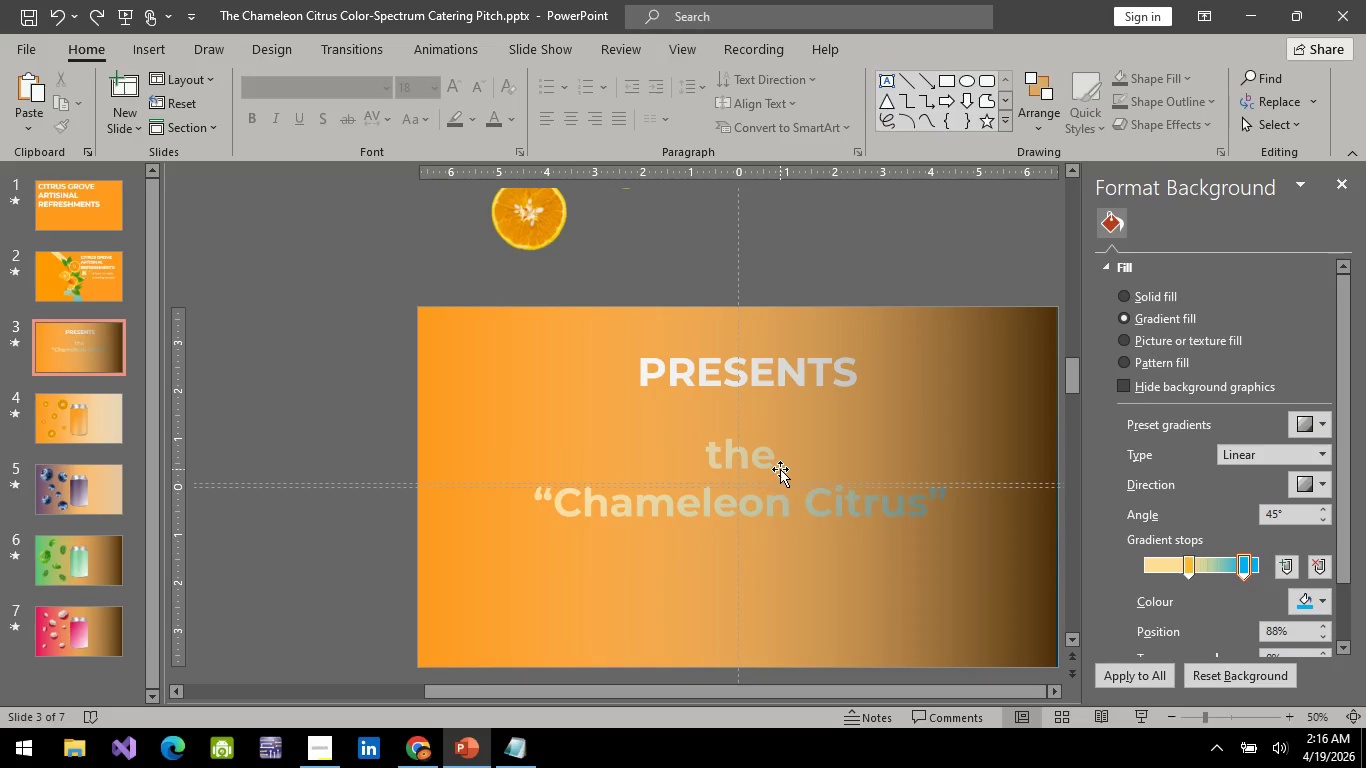 
left_click([581, 431])
 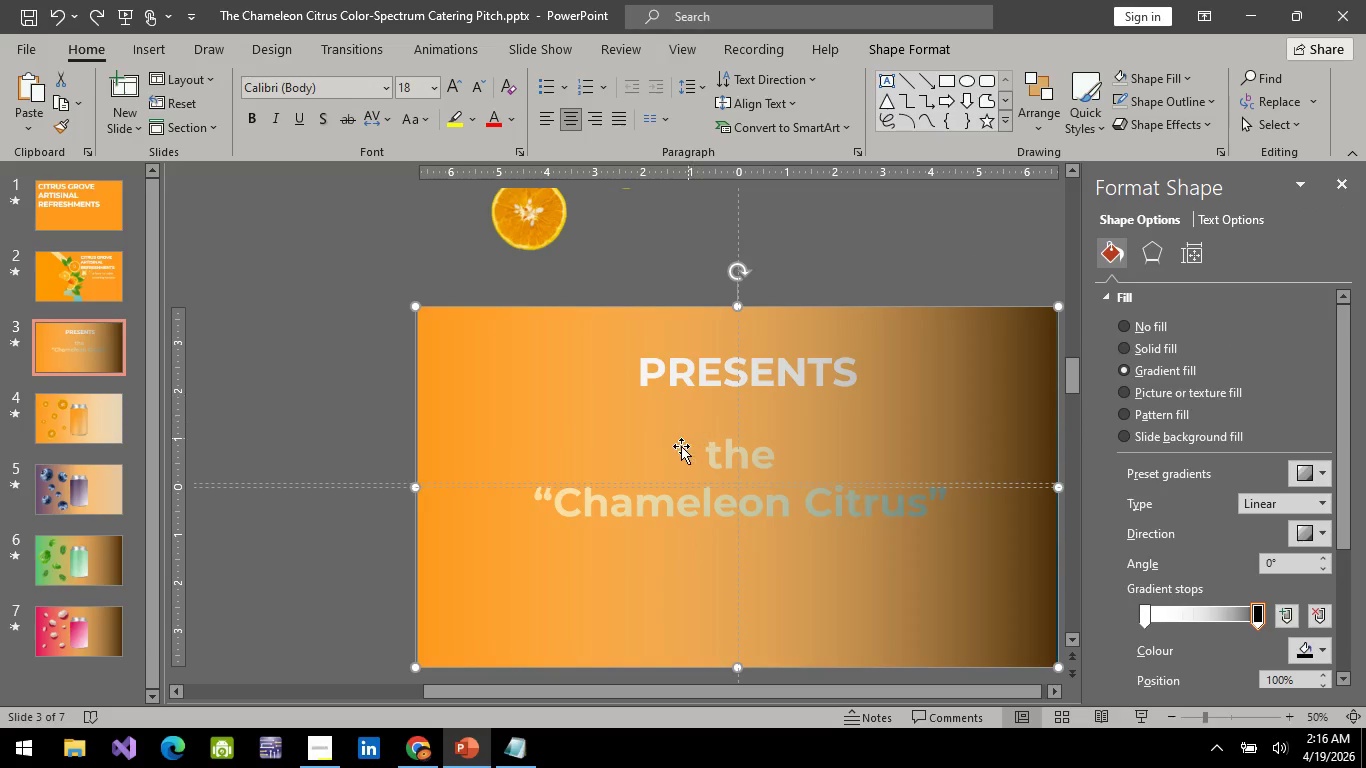 
left_click([685, 360])
 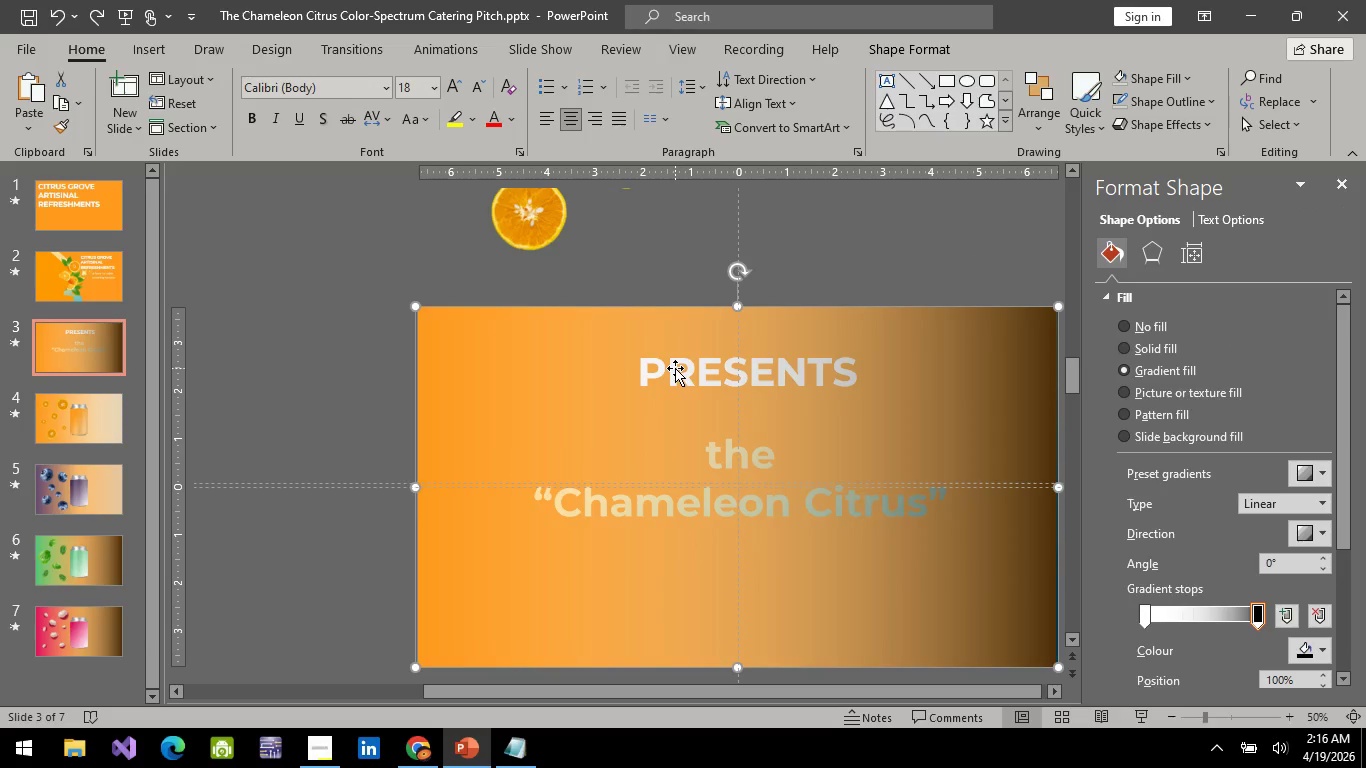 
left_click([675, 368])
 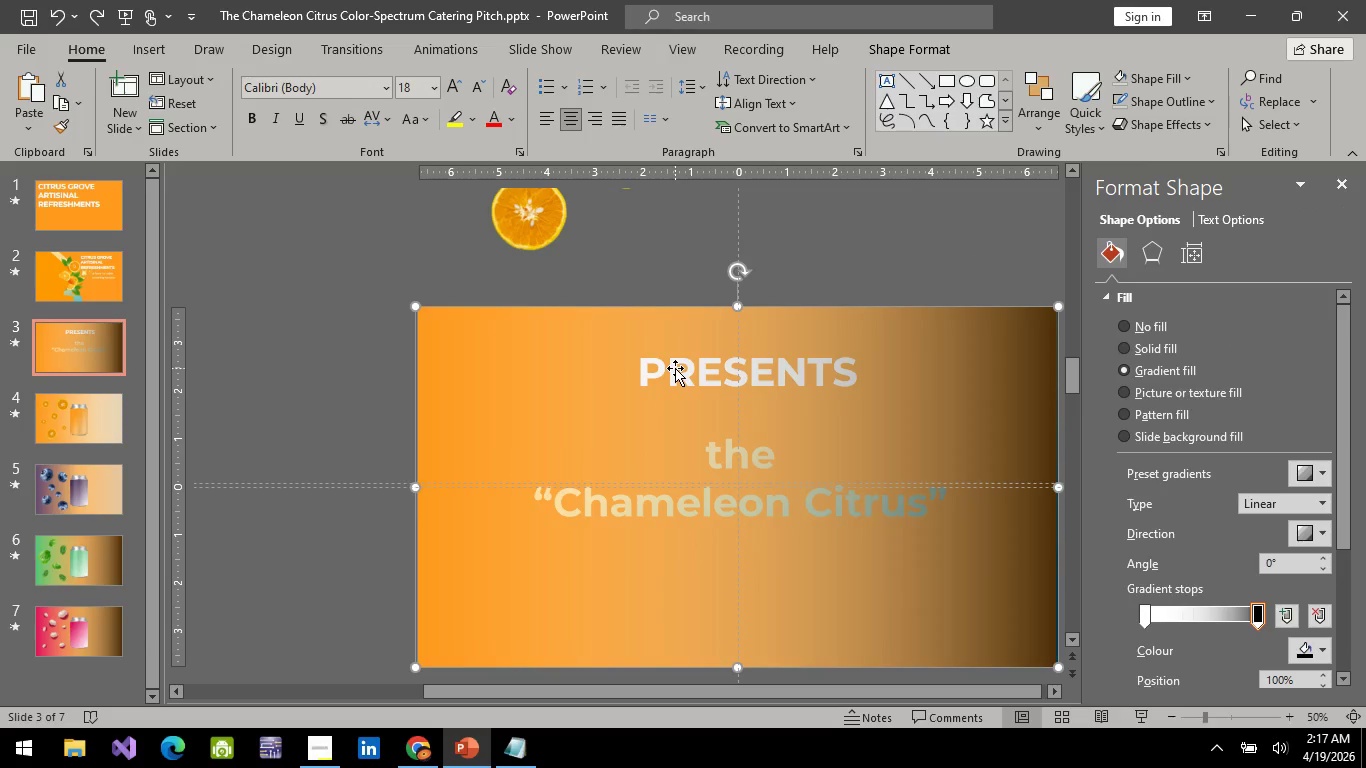 
key(Control+Z)
 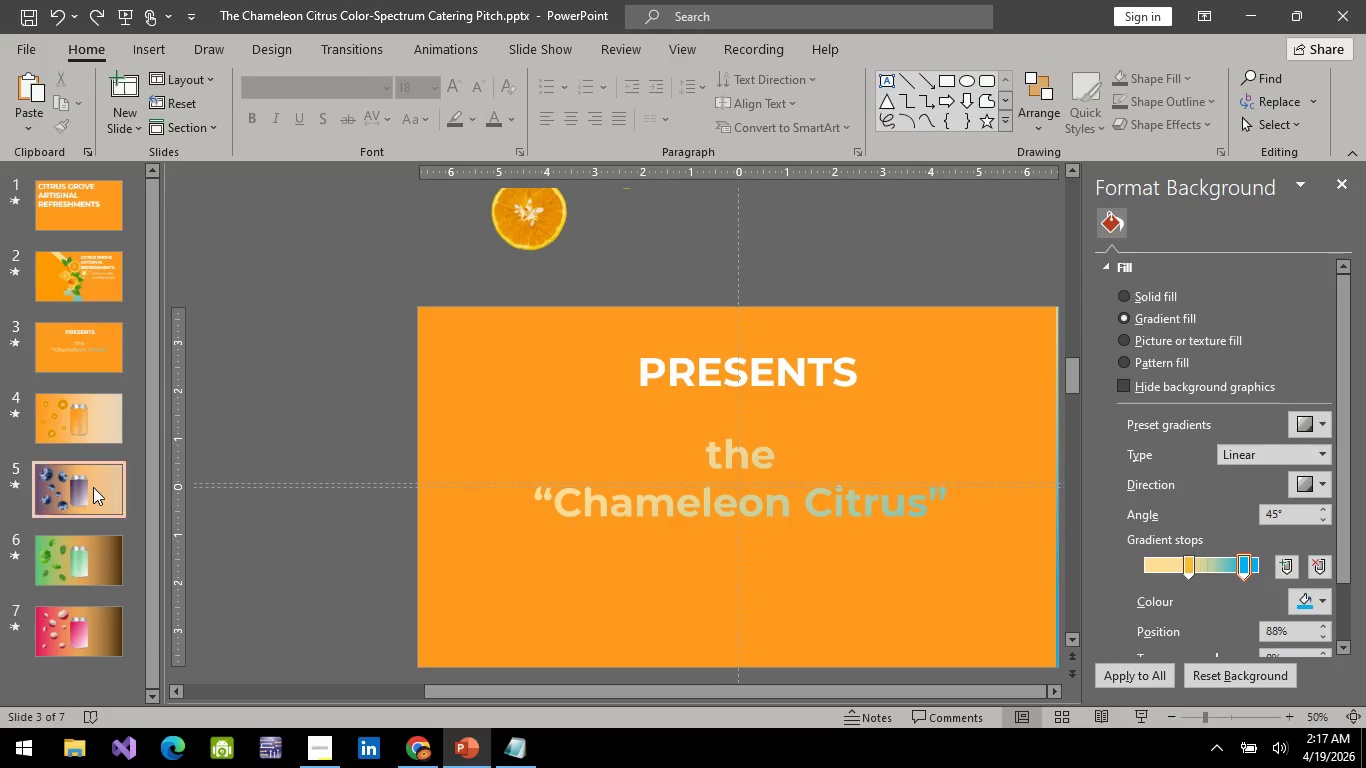 
double_click([99, 580])
 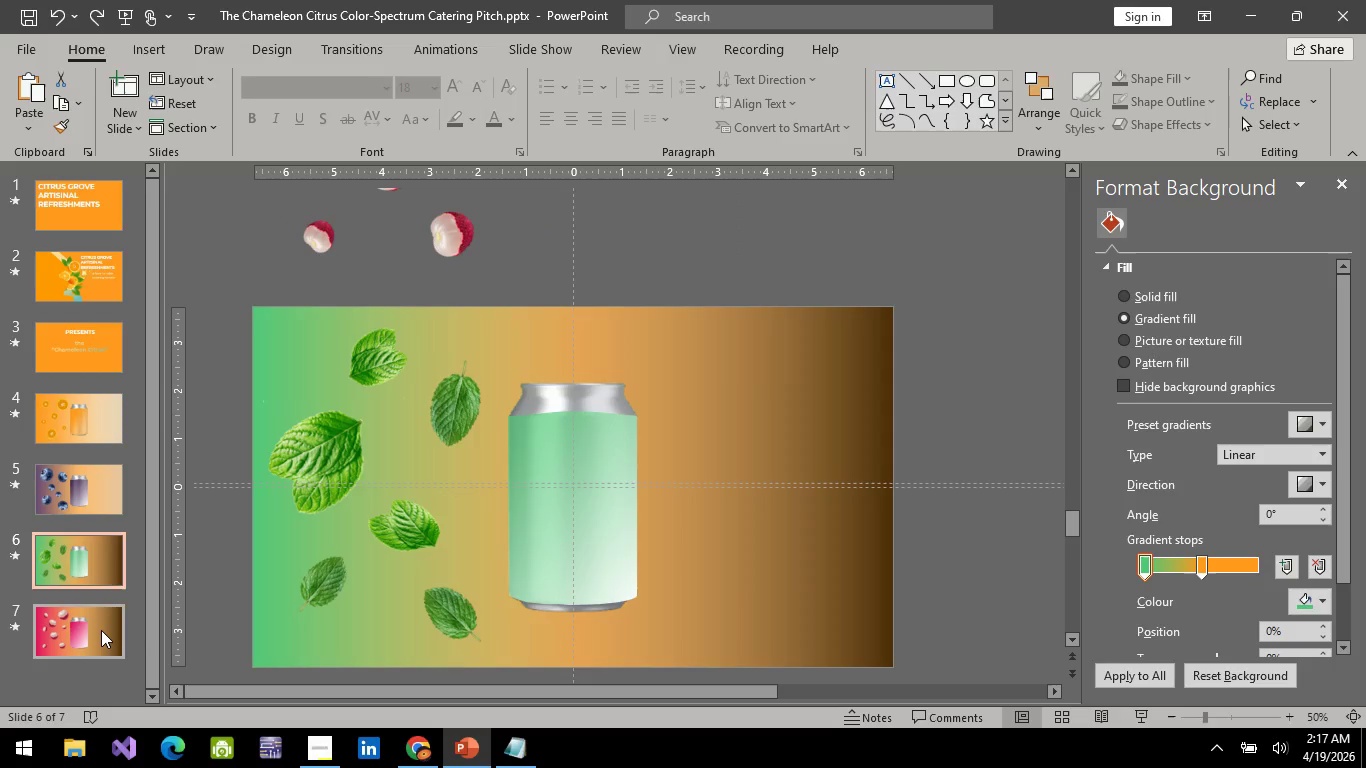 
left_click([101, 630])
 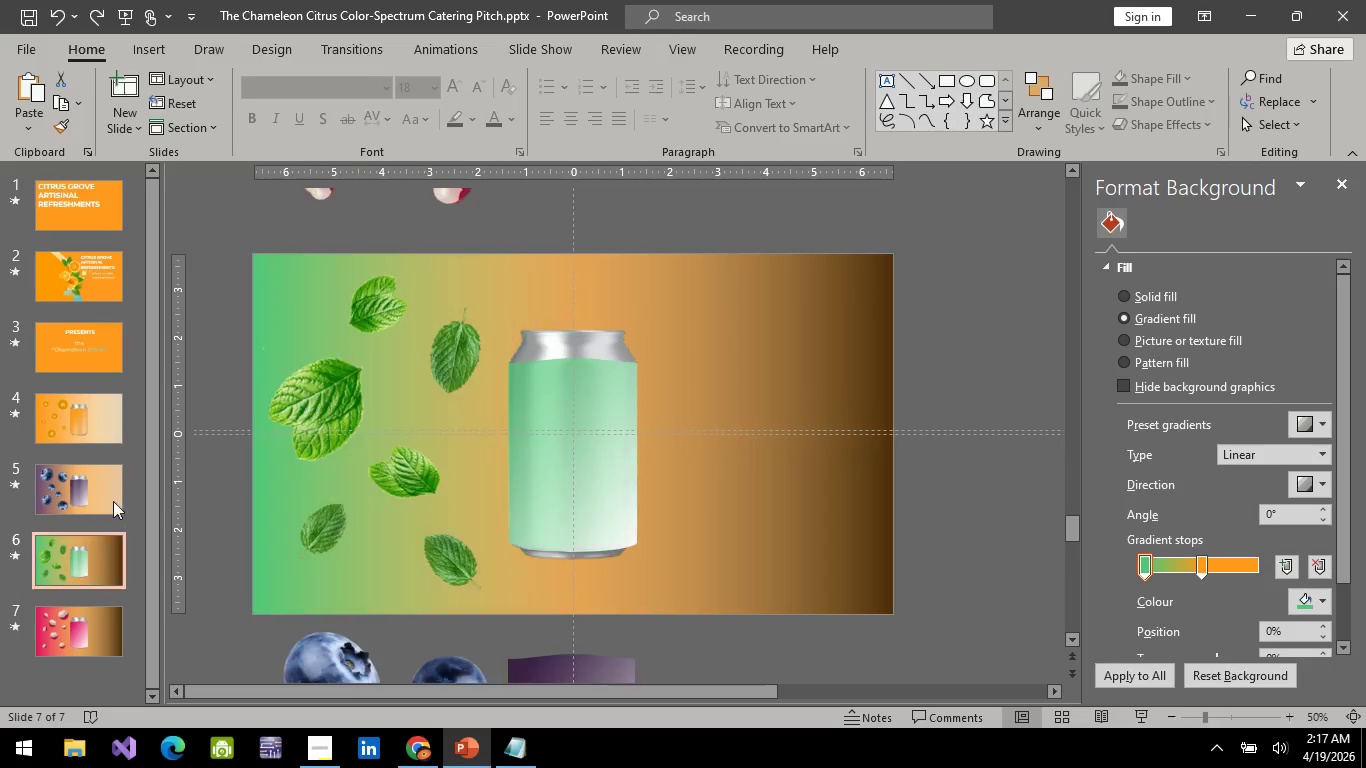 
double_click([115, 494])
 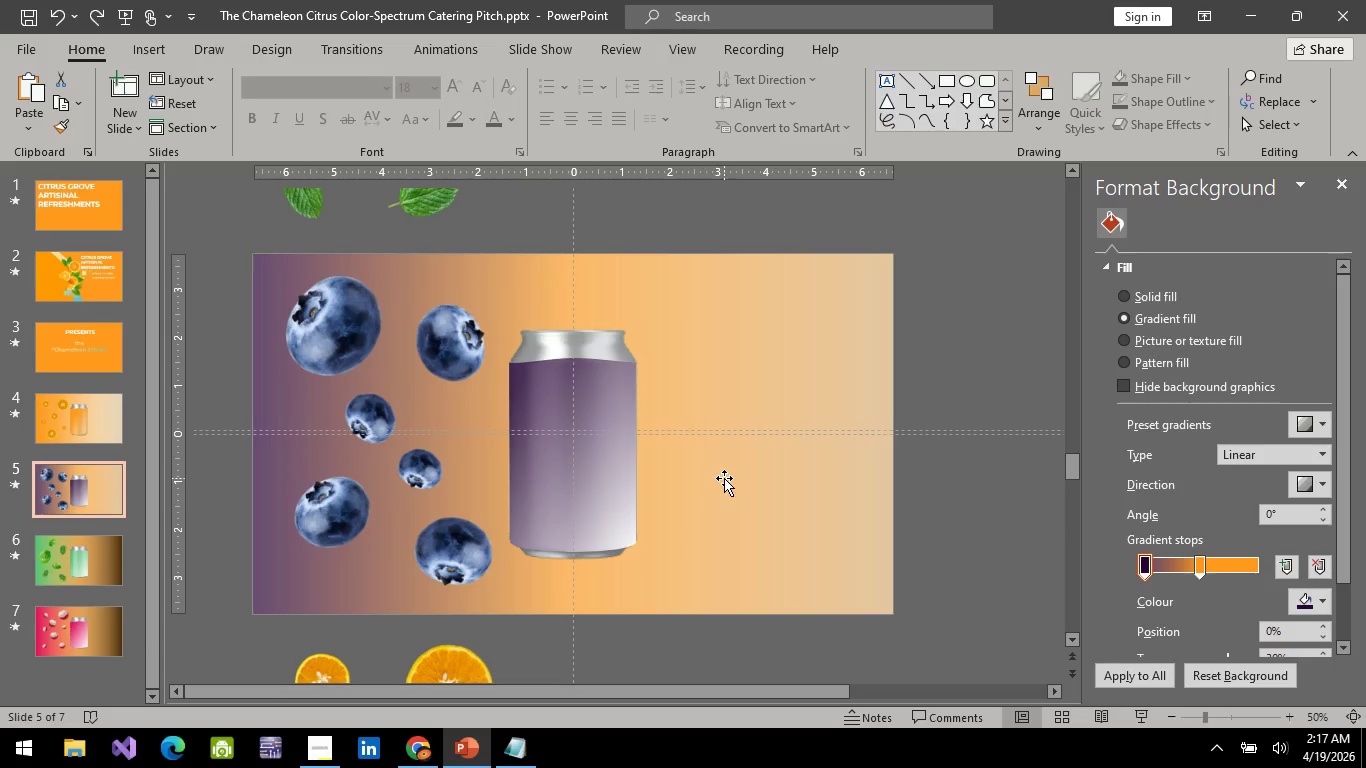 
left_click([724, 478])
 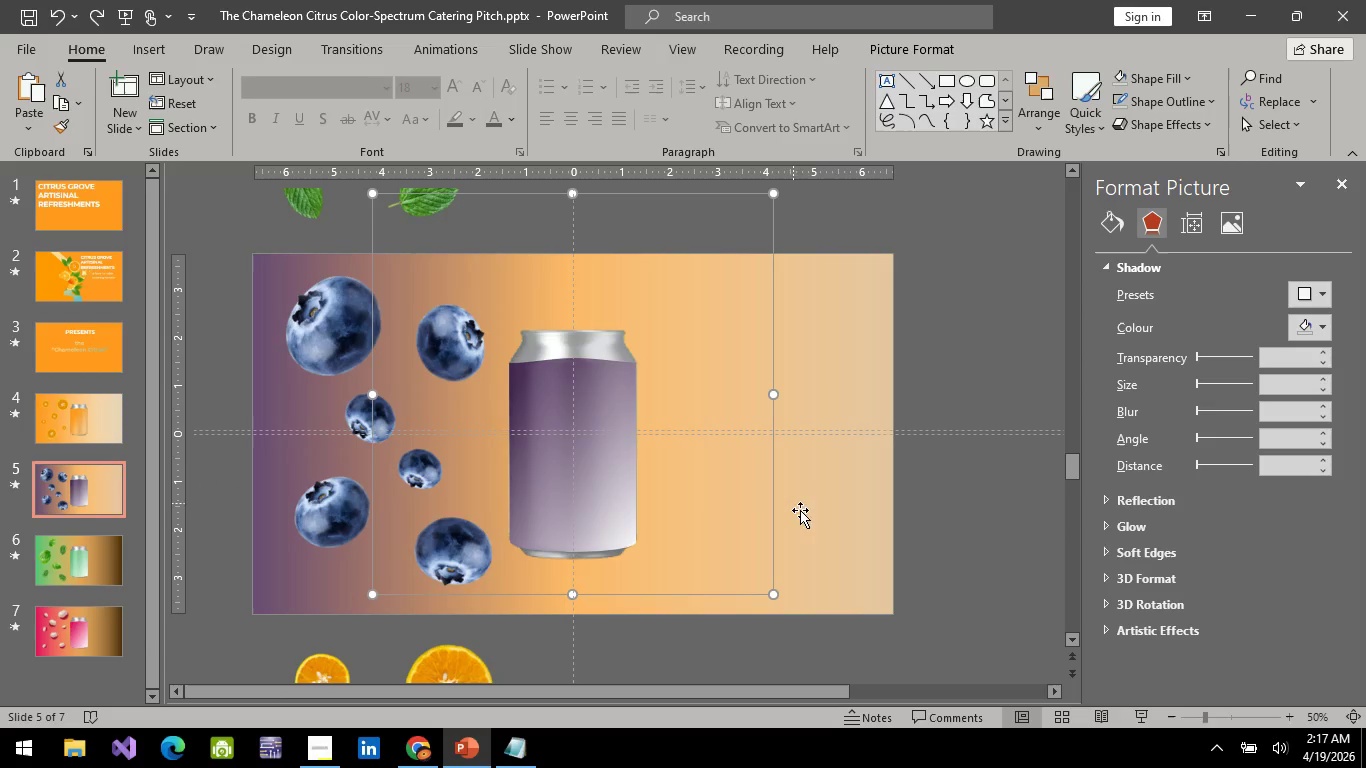 
left_click([841, 529])
 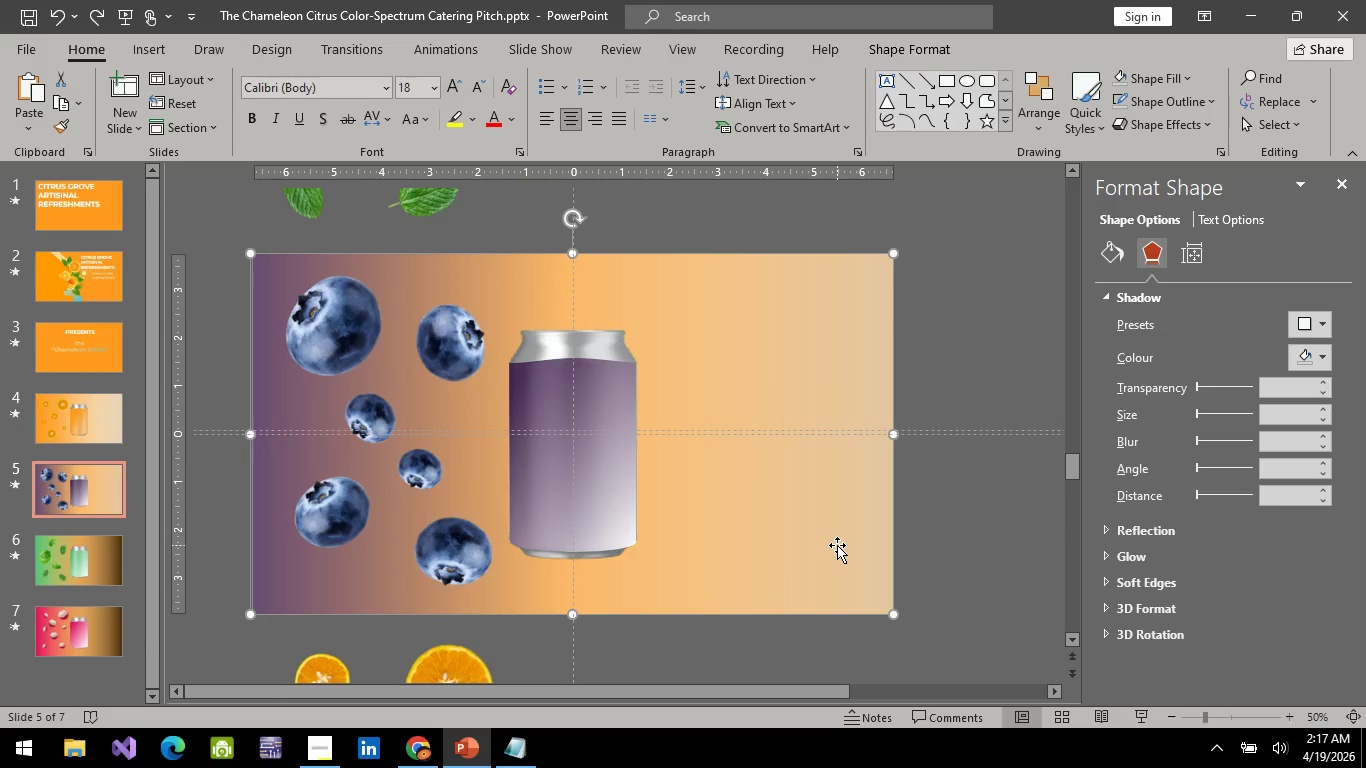 
key(Control+C)
 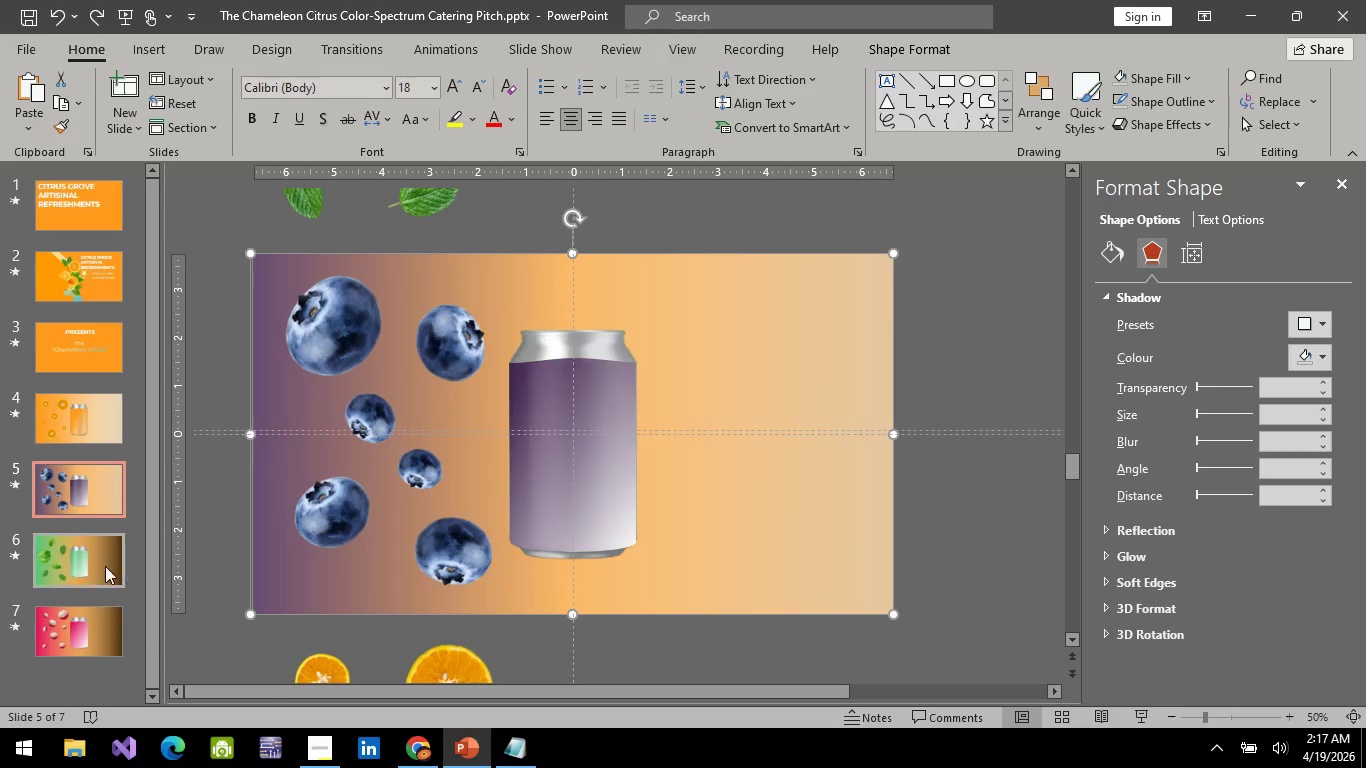 
left_click([98, 566])
 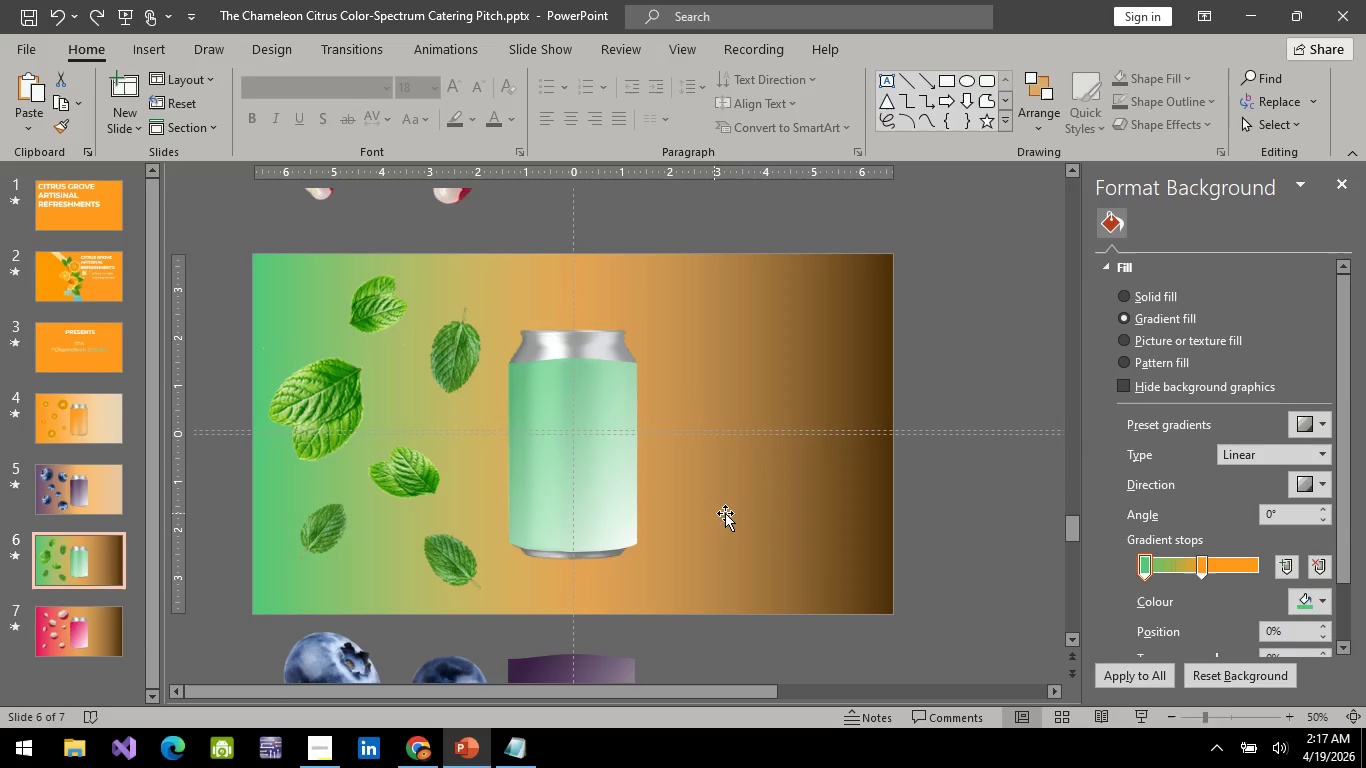 
left_click([728, 513])
 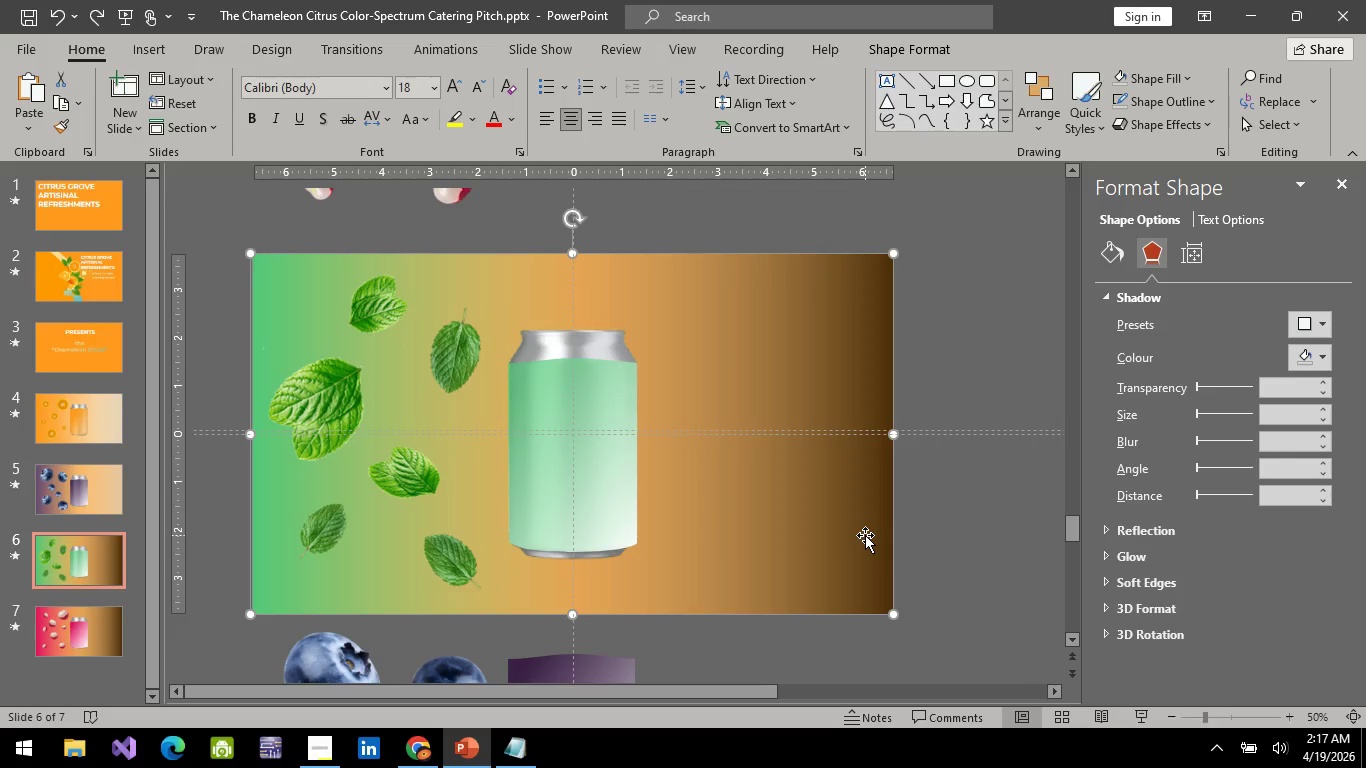 
key(Delete)
 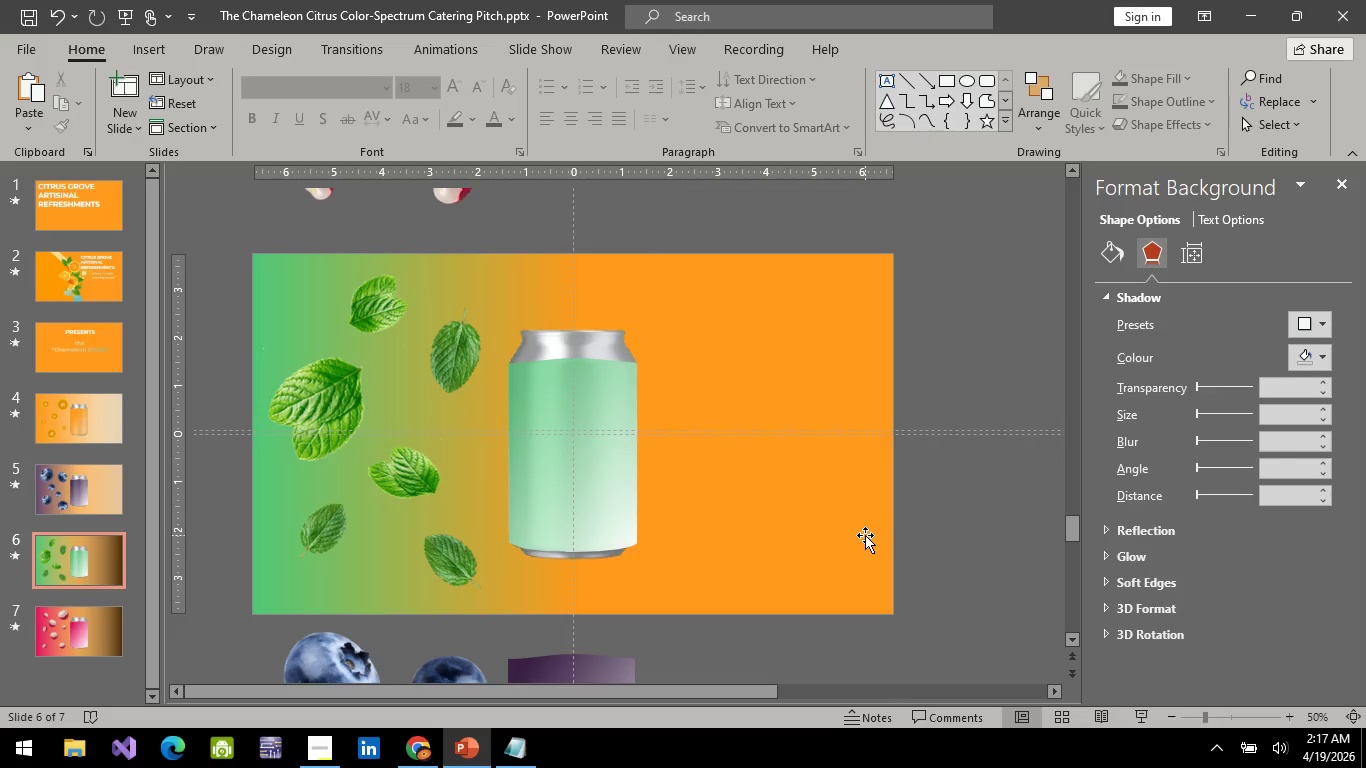 
key(Control+ControlLeft)
 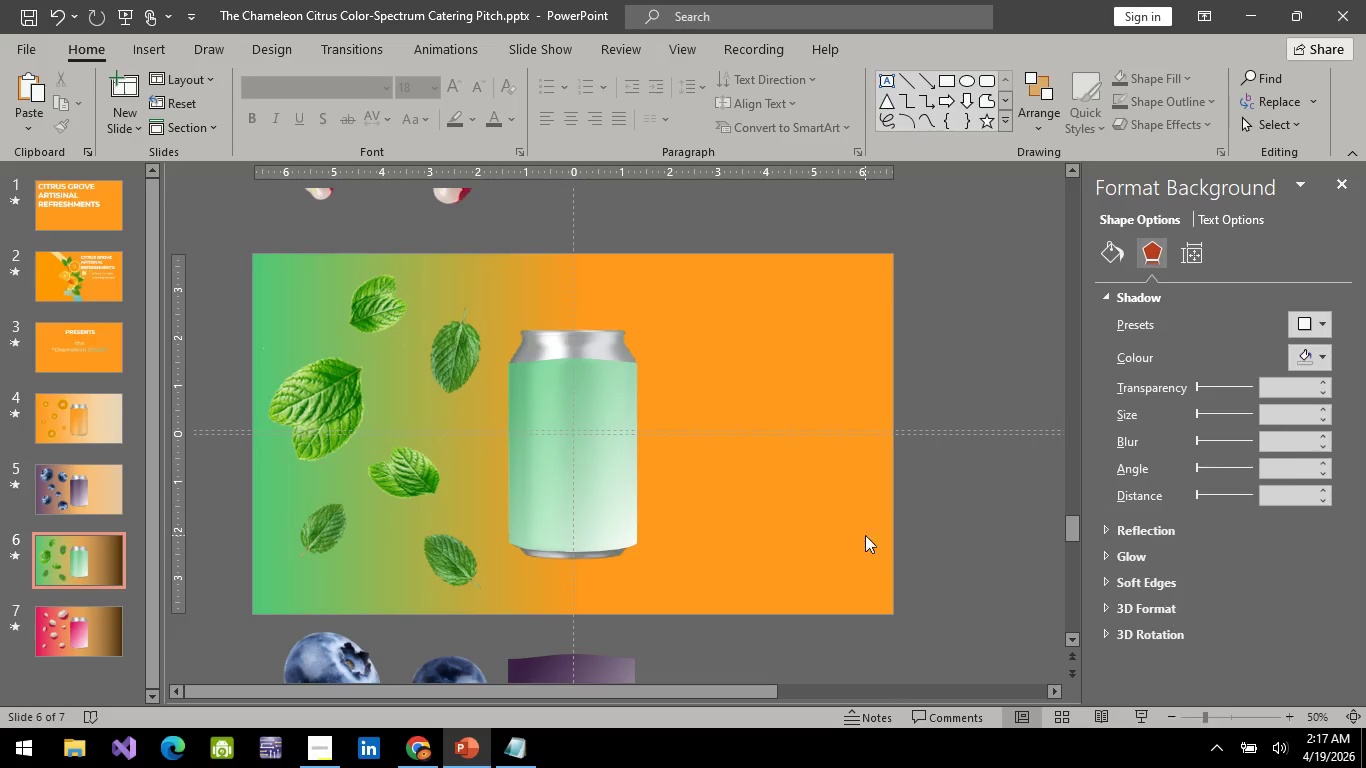 
key(Control+V)
 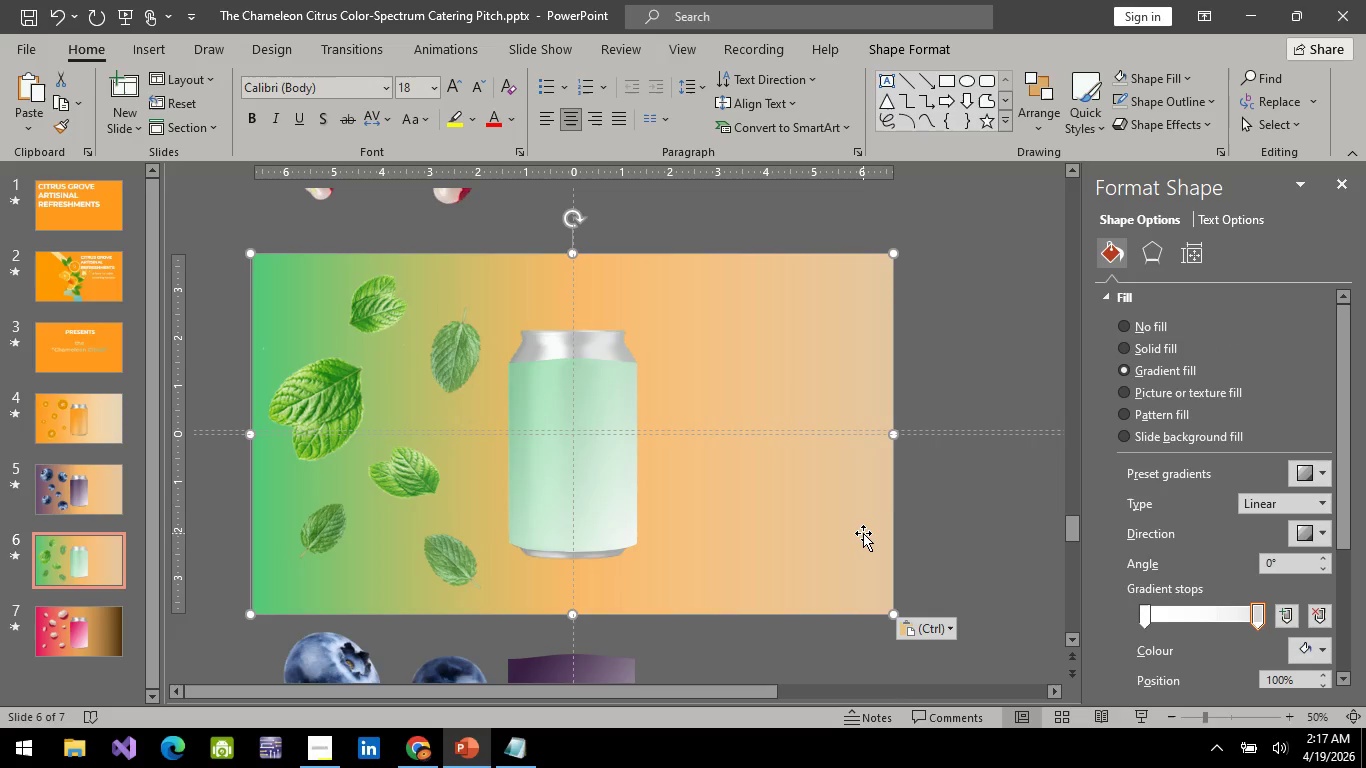 
left_click([862, 538])
 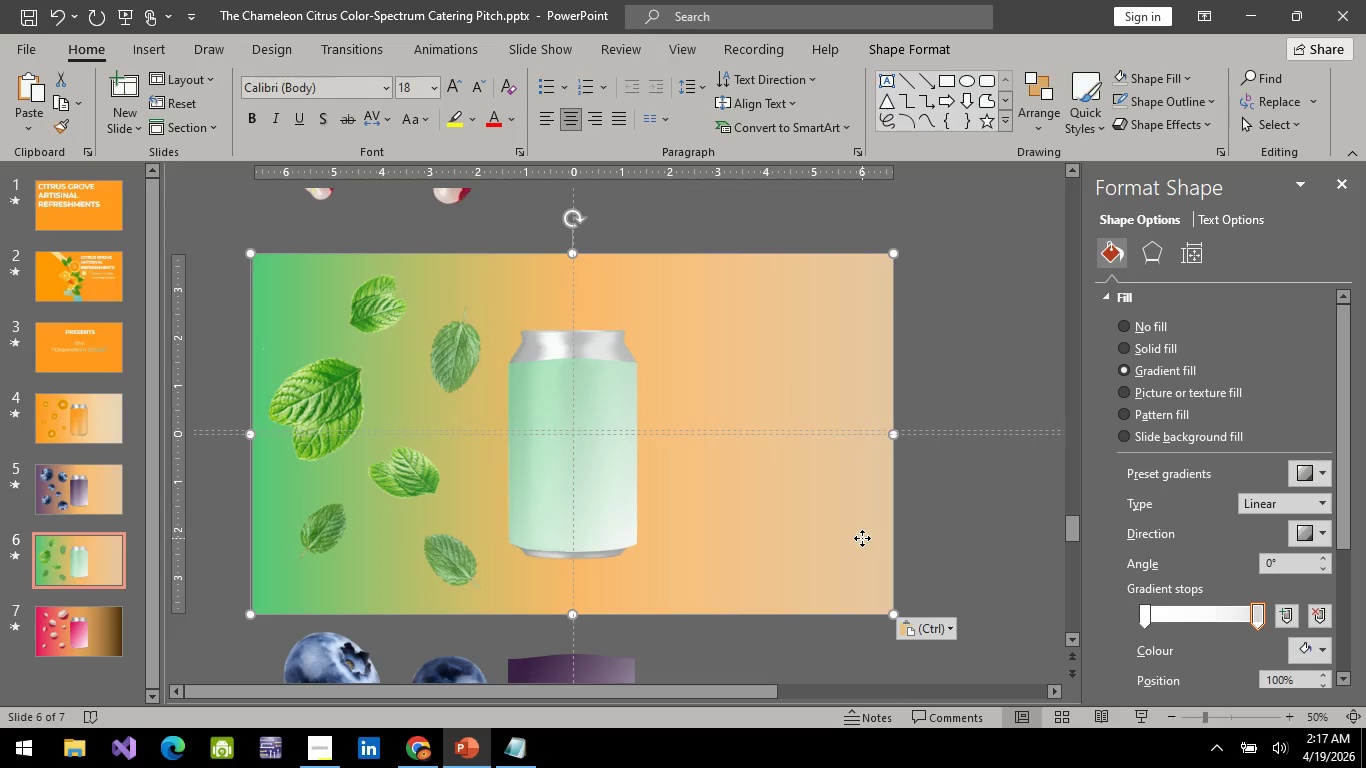 
right_click([862, 538])
 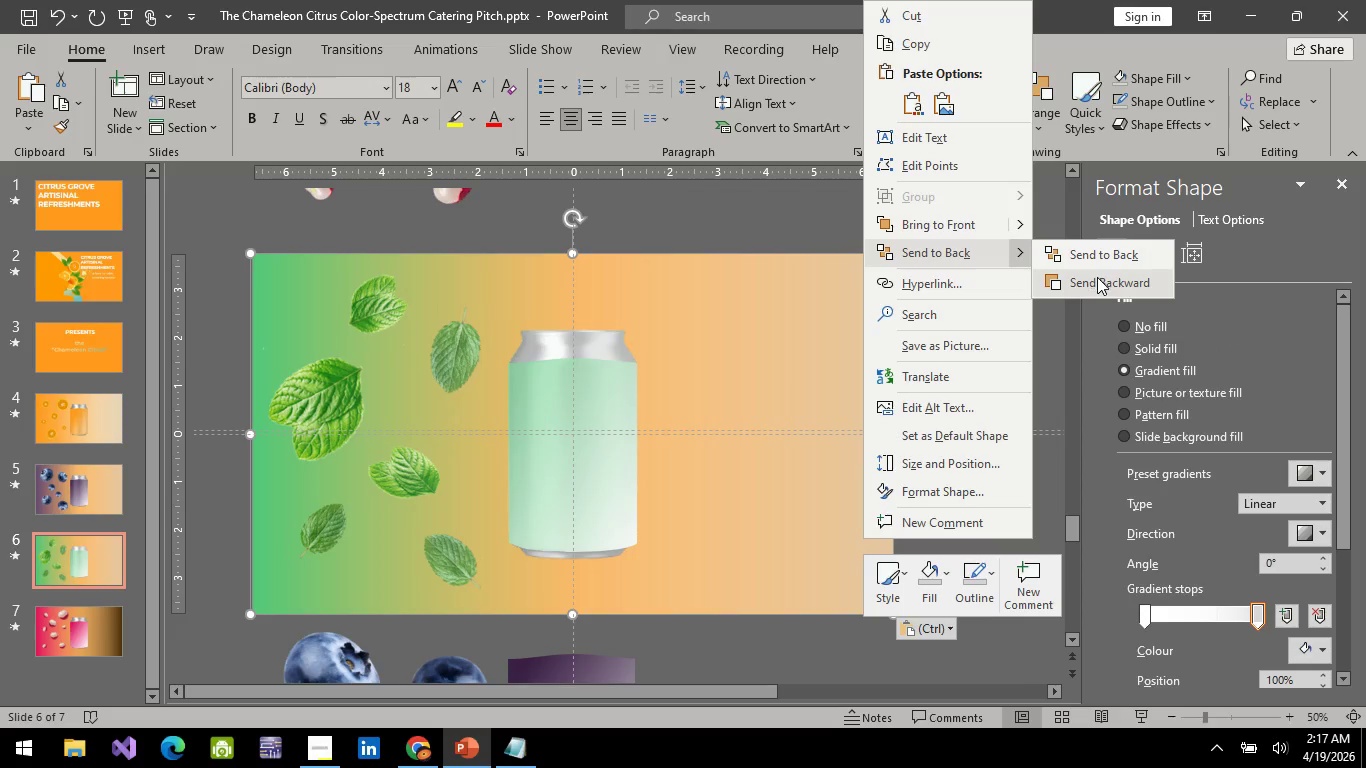 
left_click([1097, 277])
 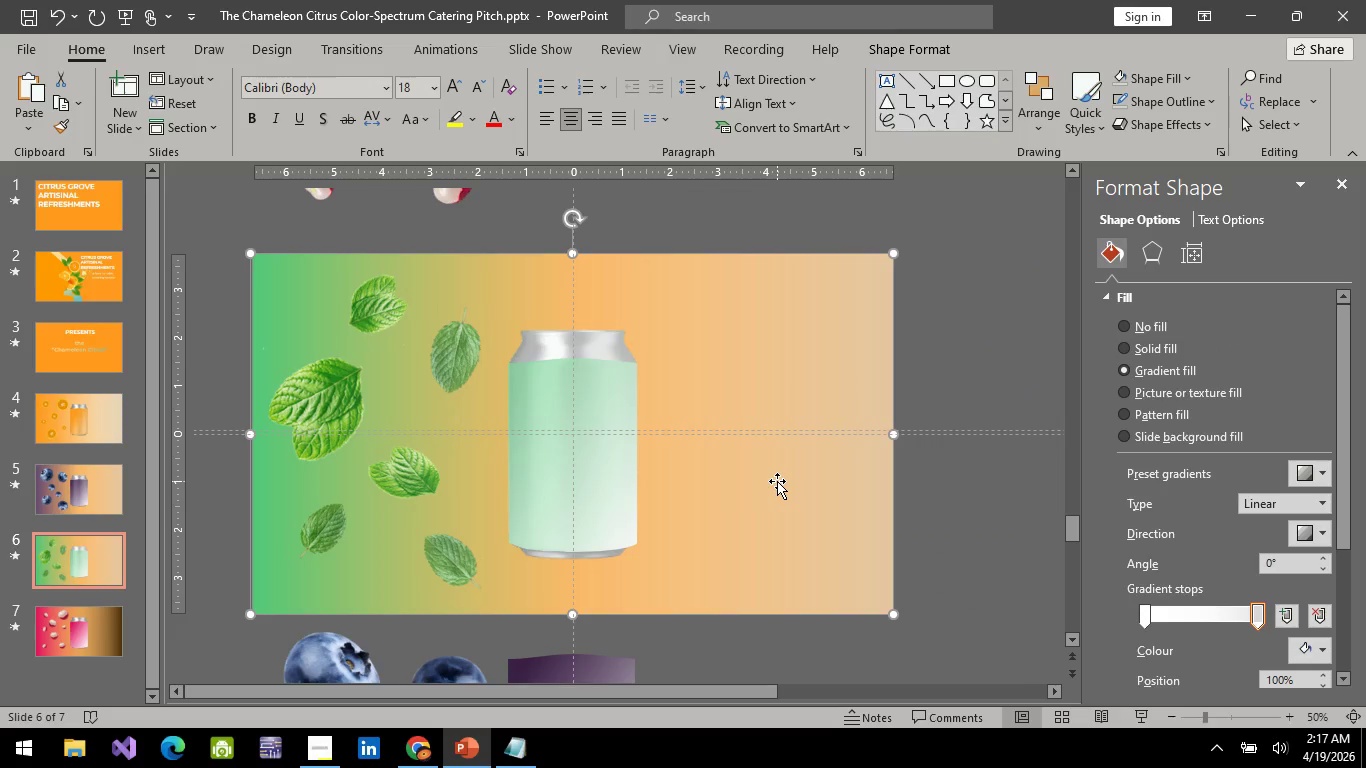 
right_click([777, 481])
 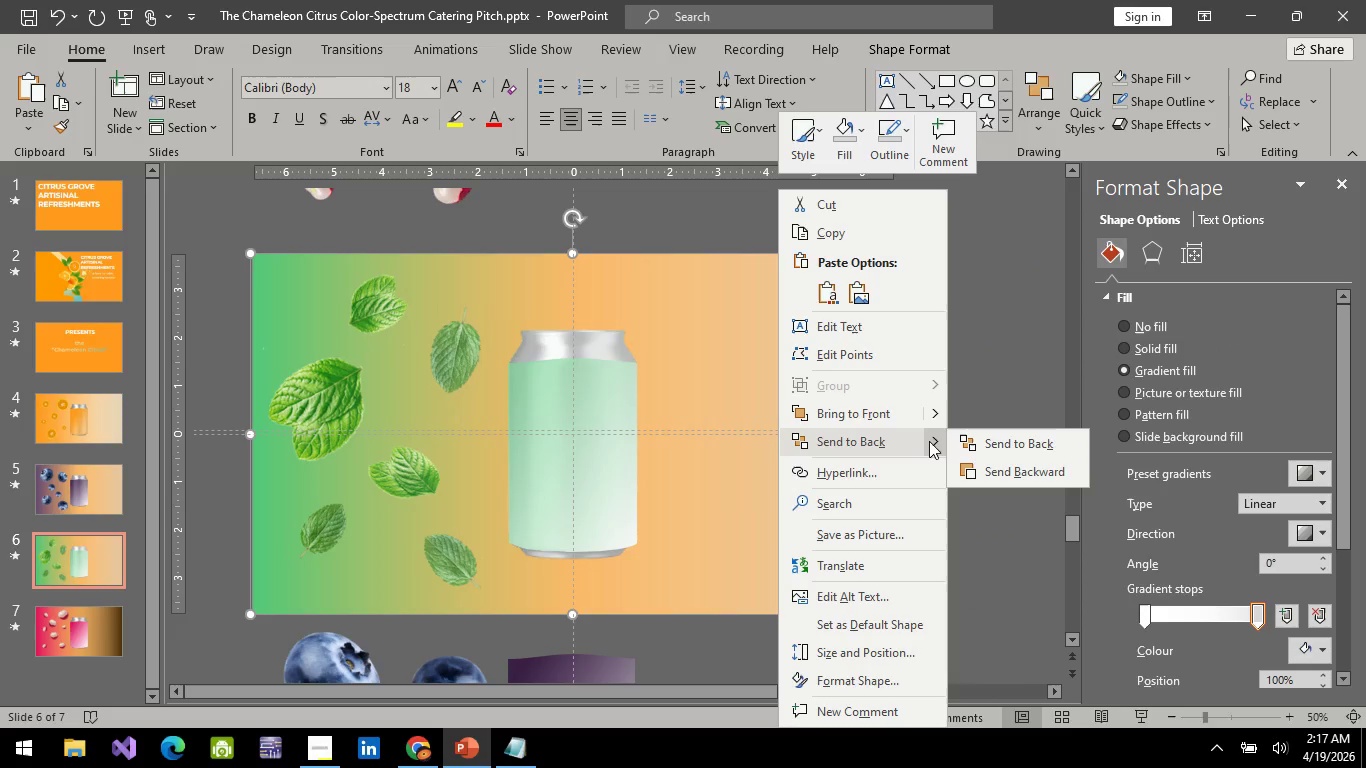 
left_click([1000, 441])
 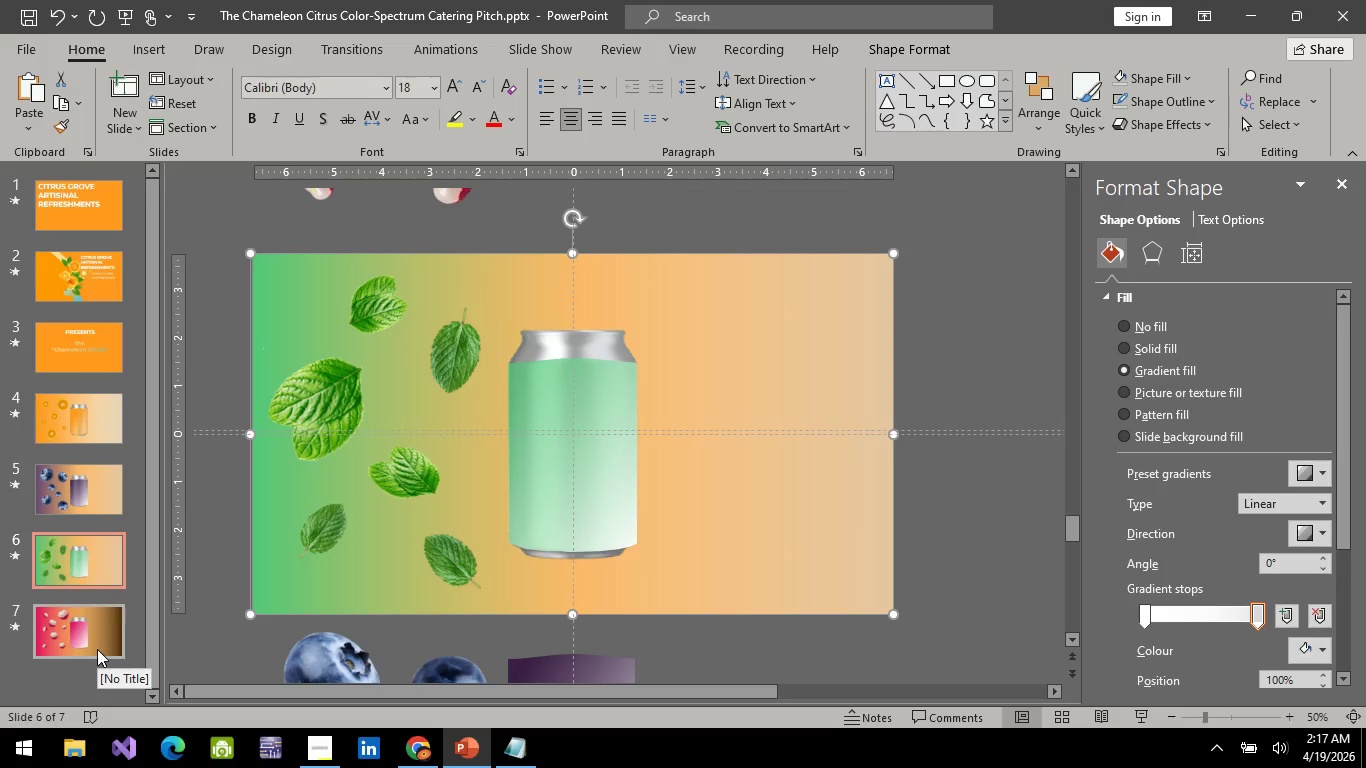 
left_click([97, 649])
 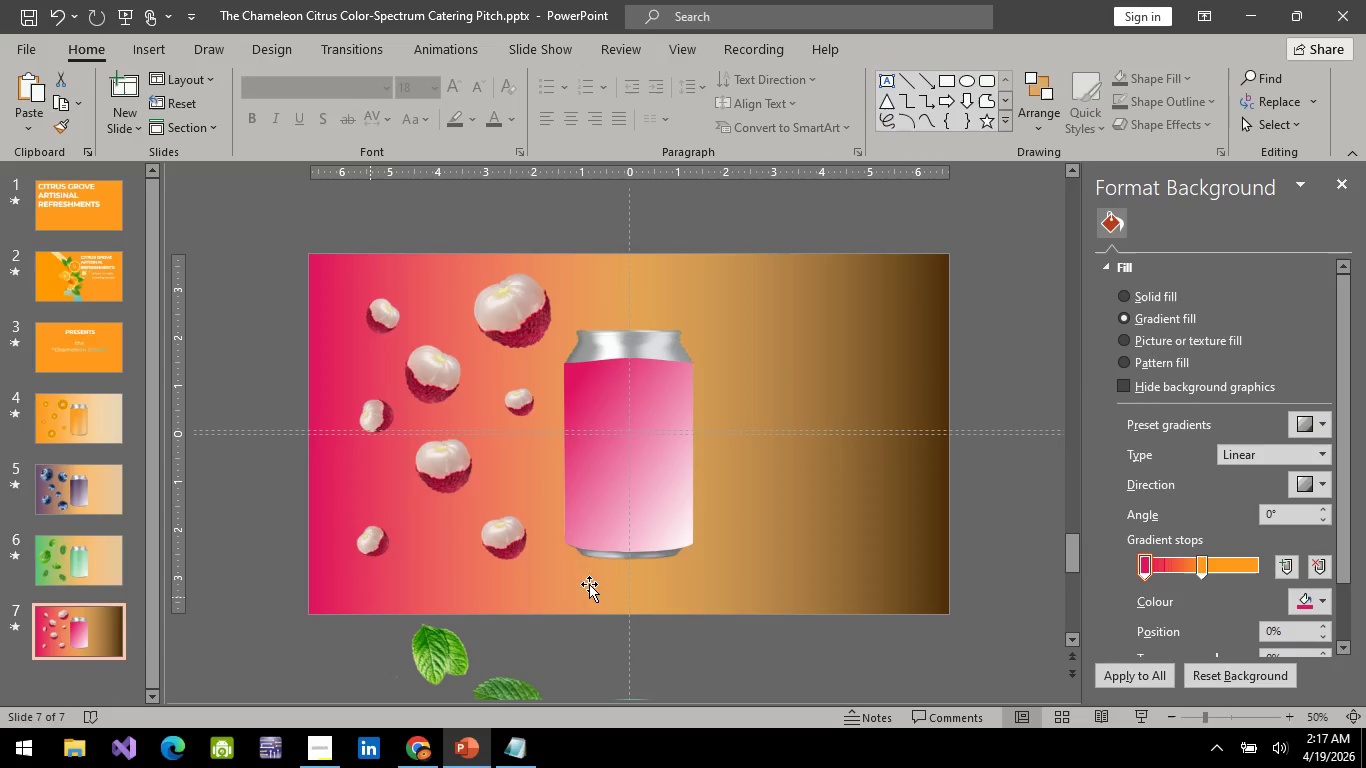 
left_click([884, 532])
 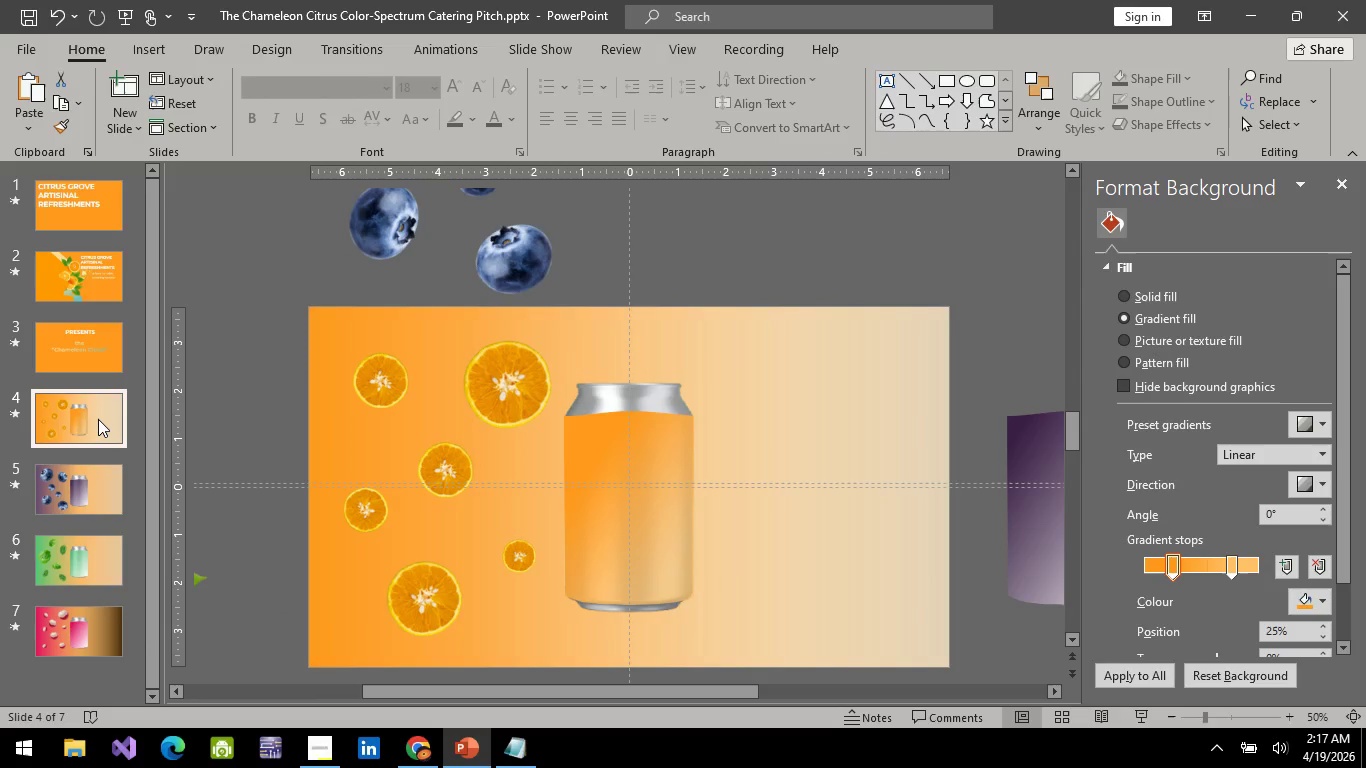 
wait(9.83)
 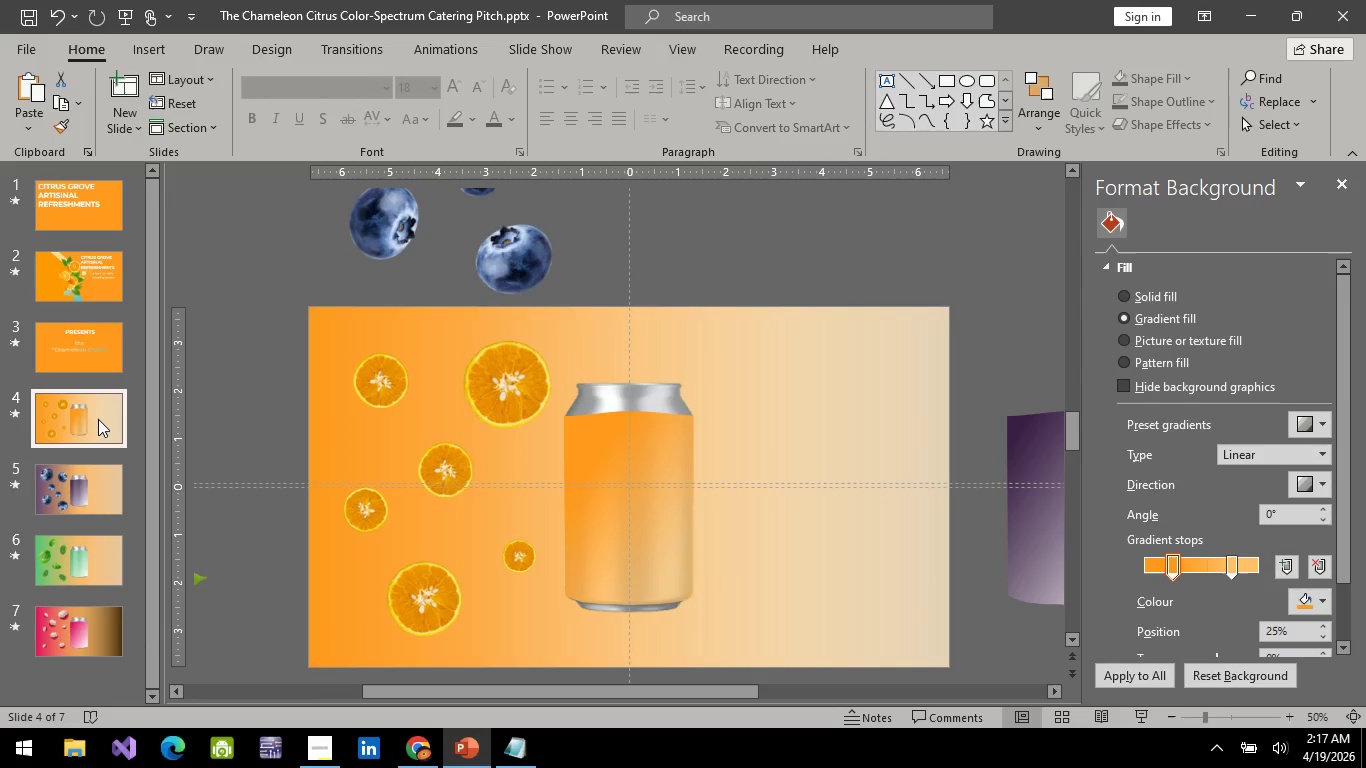 
left_click([103, 289])
 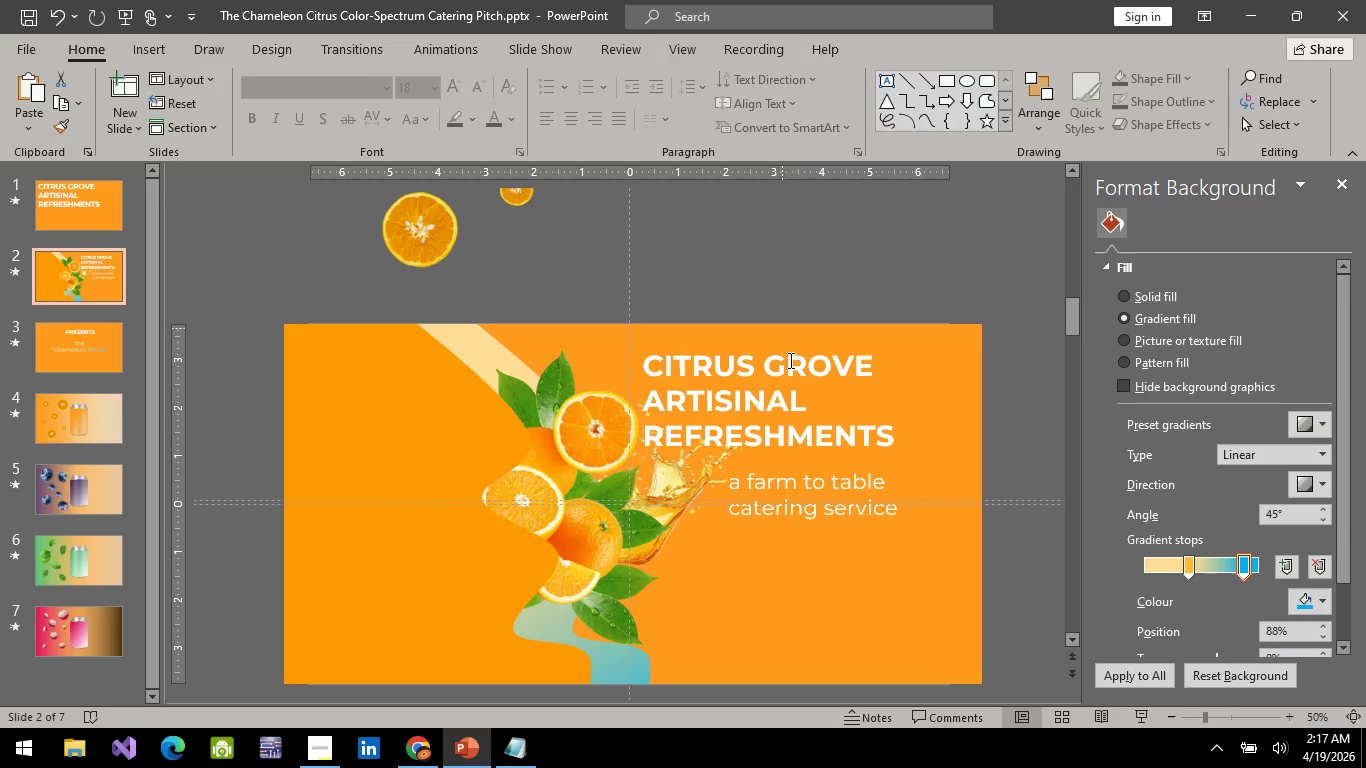 
left_click([794, 379])
 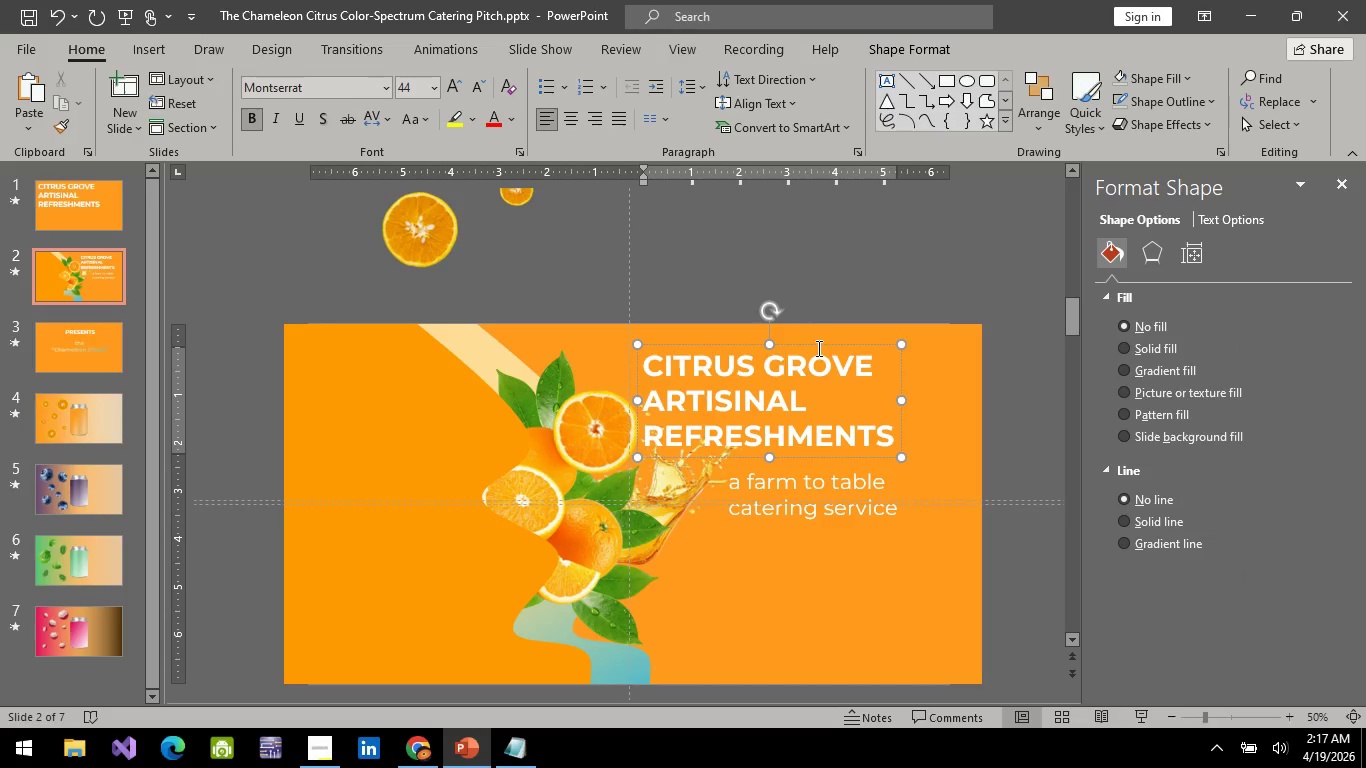 
left_click([817, 347])
 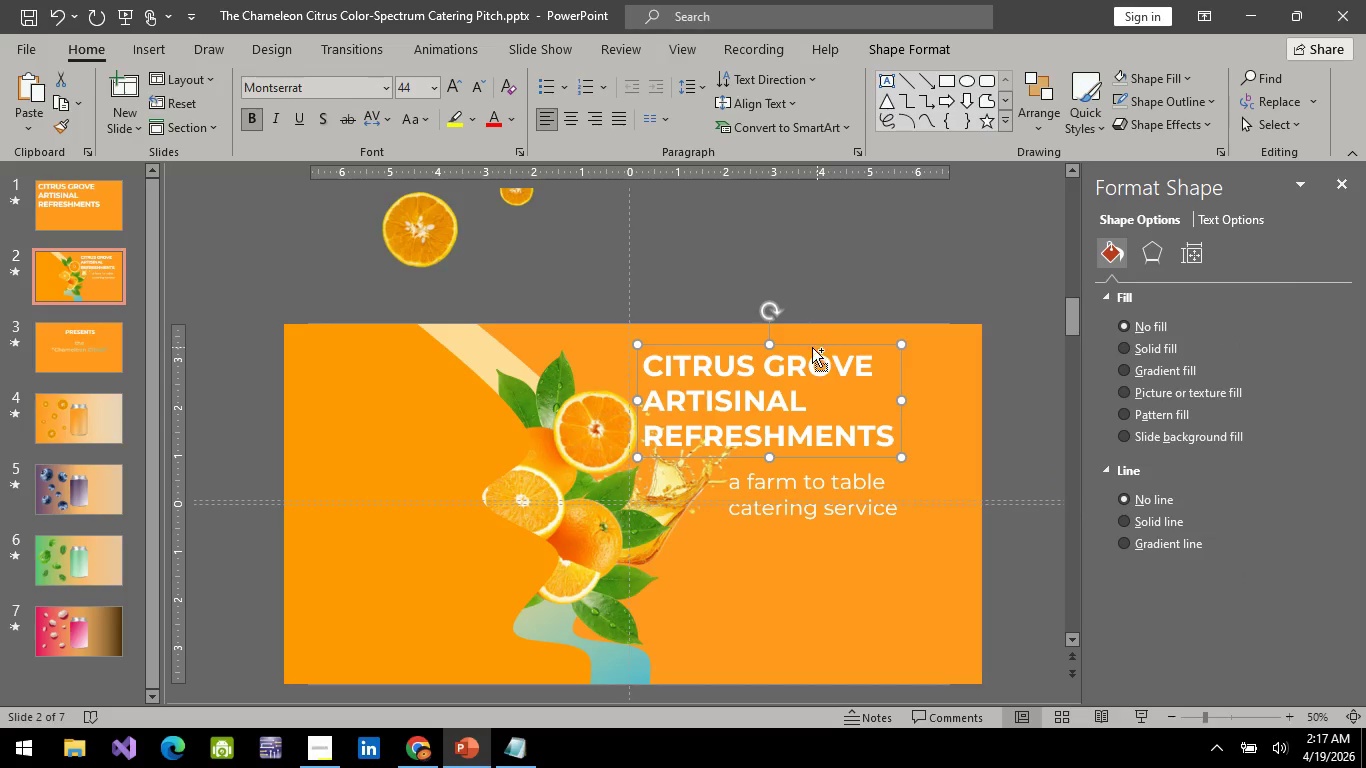 
key(Control+C)
 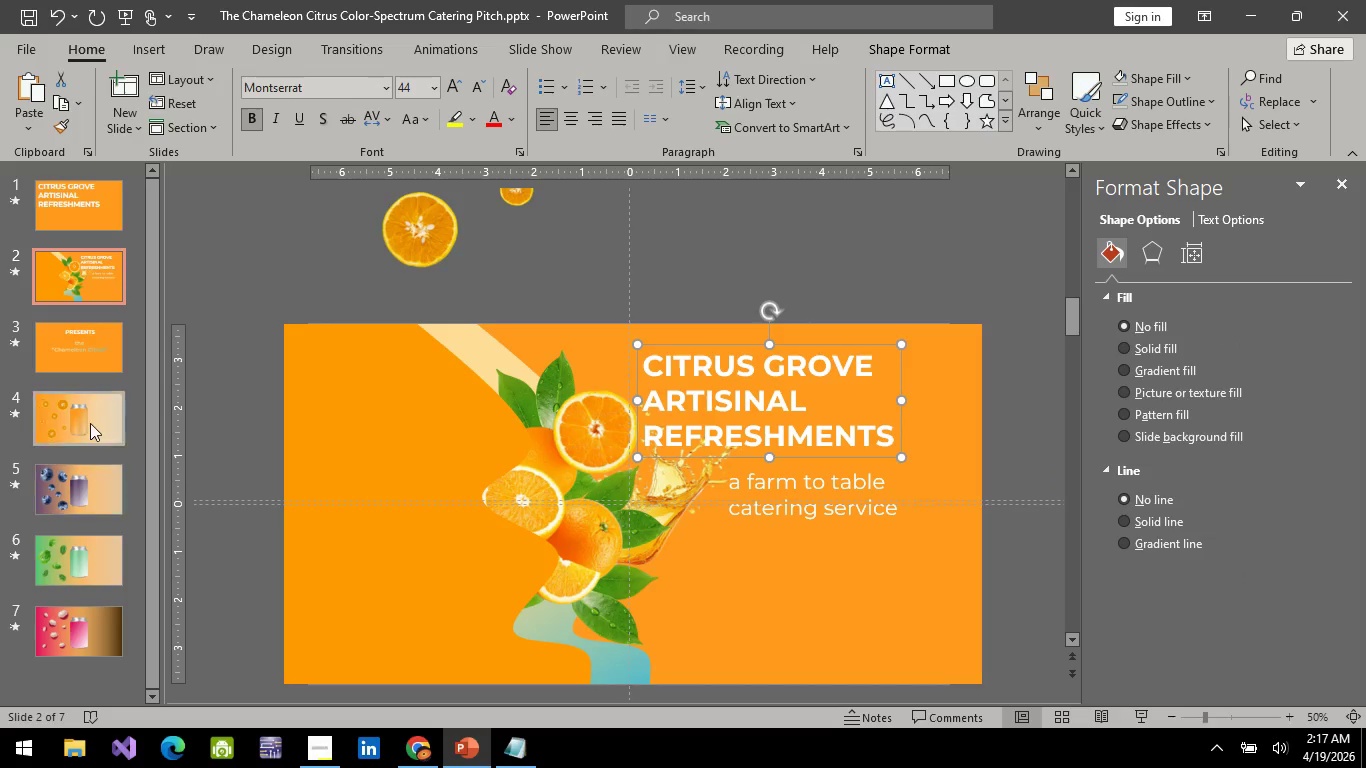 
left_click([91, 417])
 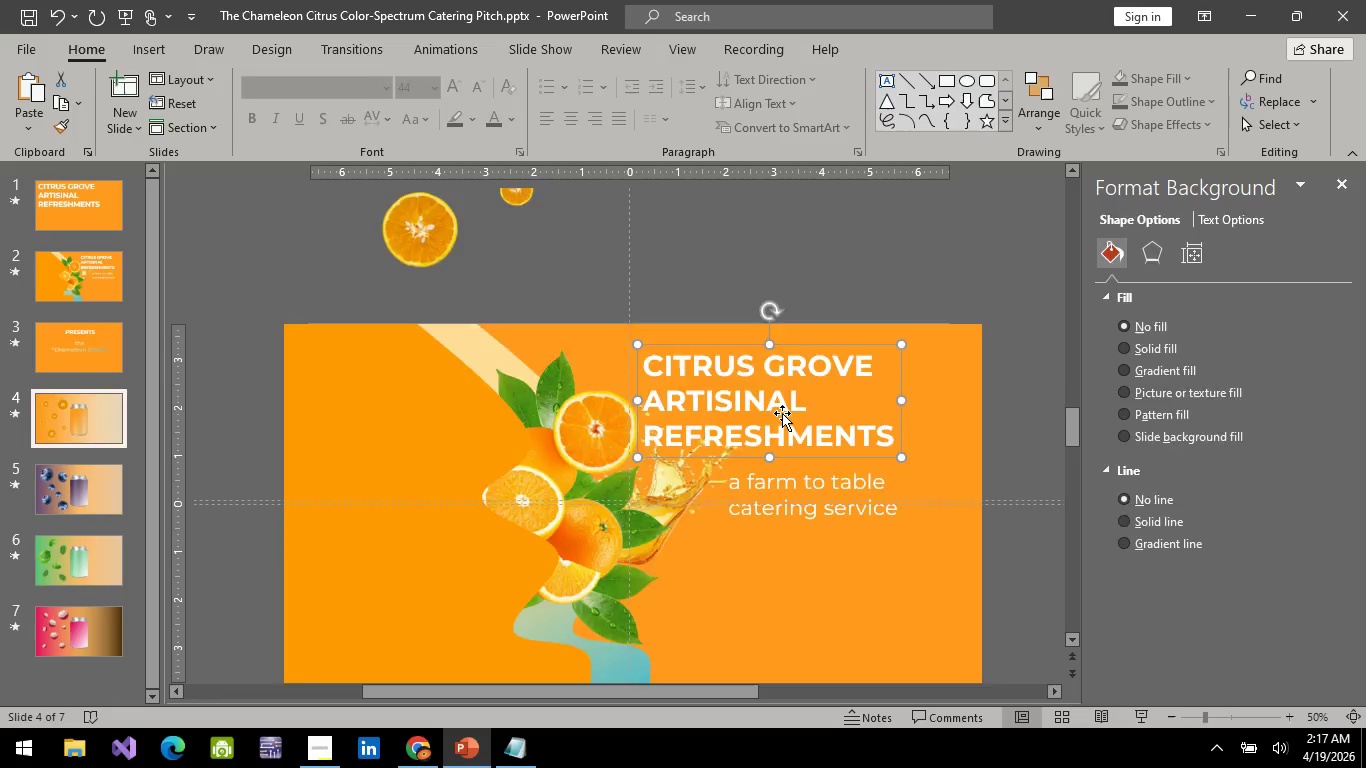 
key(Control+V)
 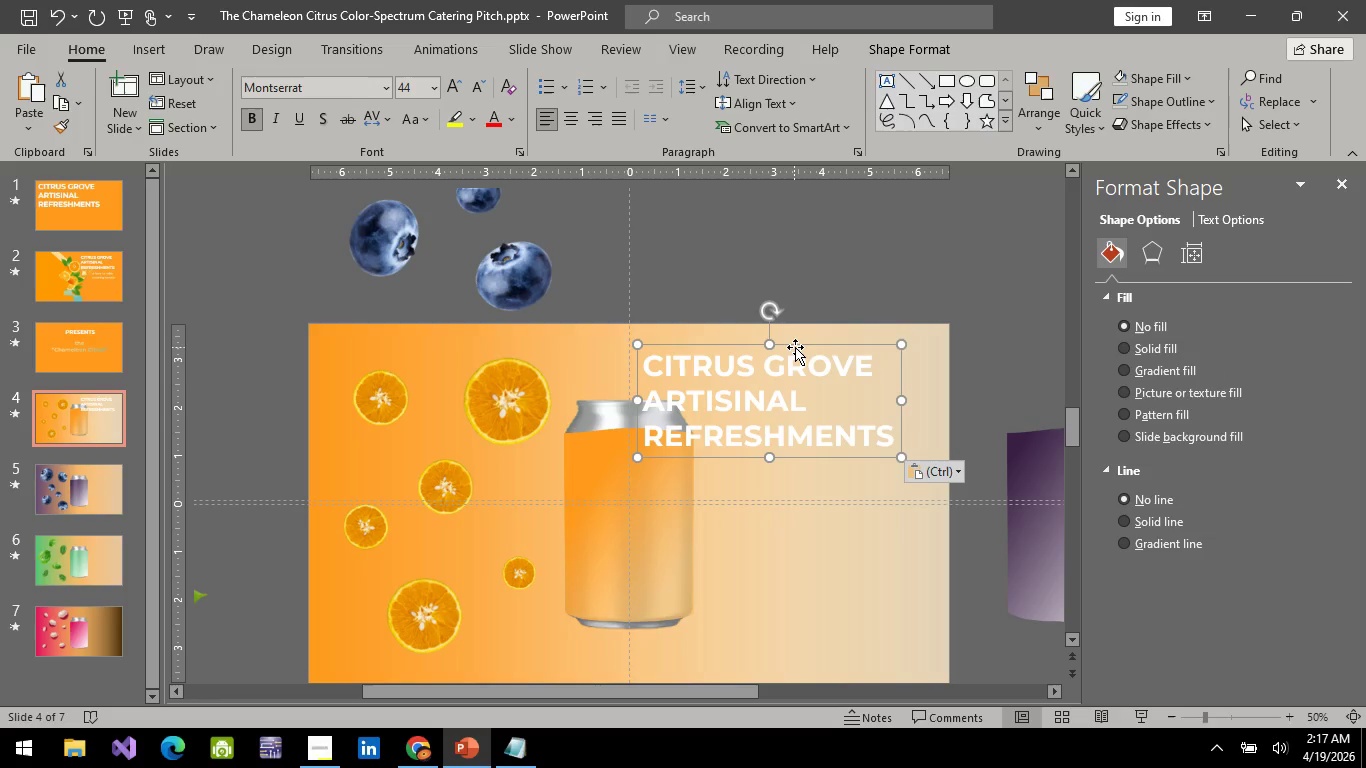 
left_click_drag(start_coordinate=[795, 347], to_coordinate=[866, 350])
 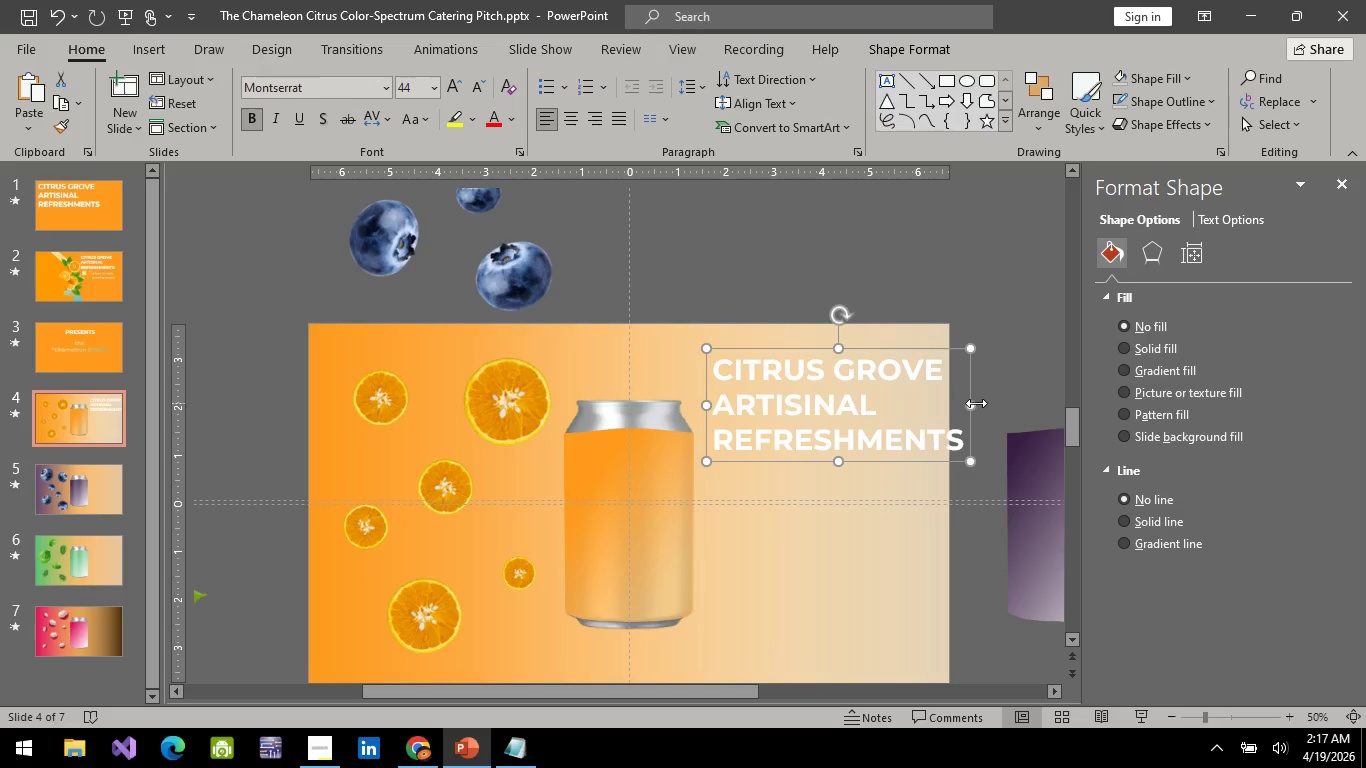 
left_click_drag(start_coordinate=[976, 403], to_coordinate=[935, 407])
 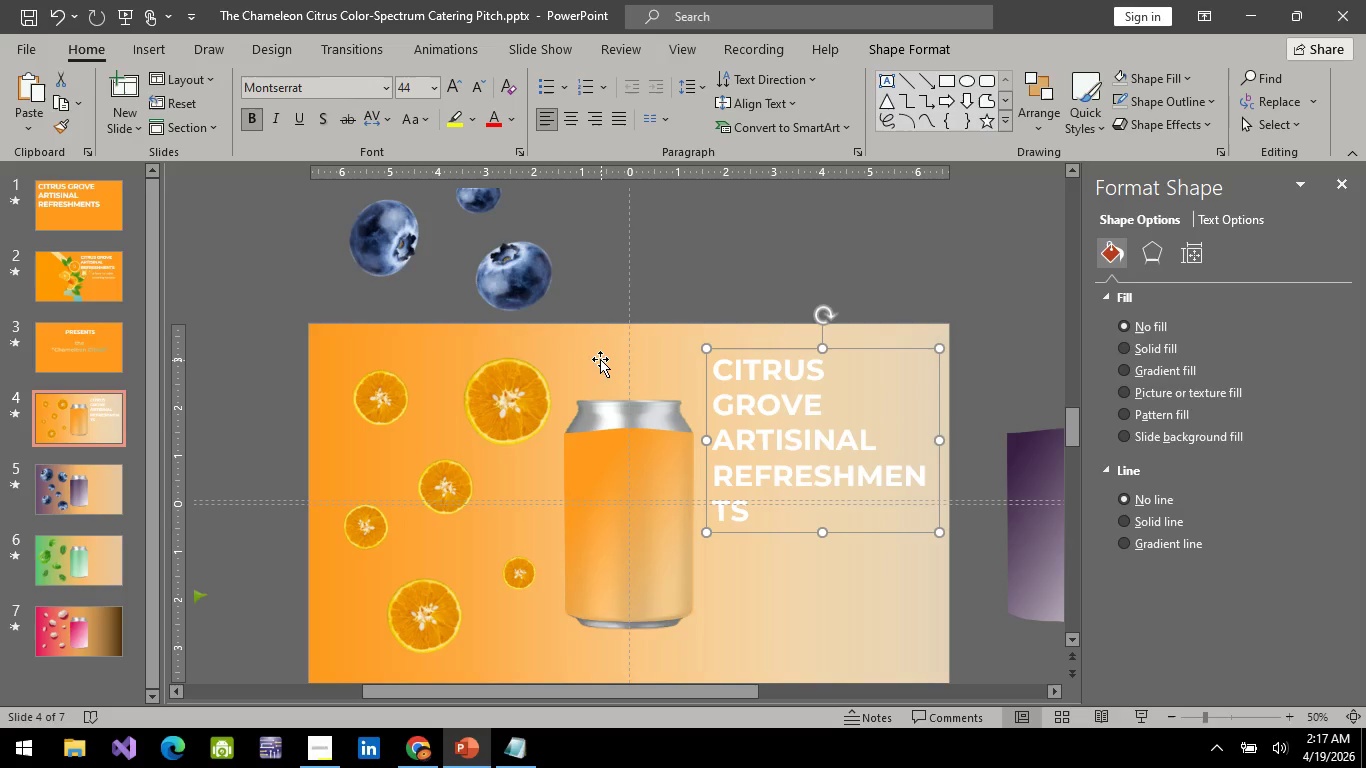 
left_click([913, 432])
 